 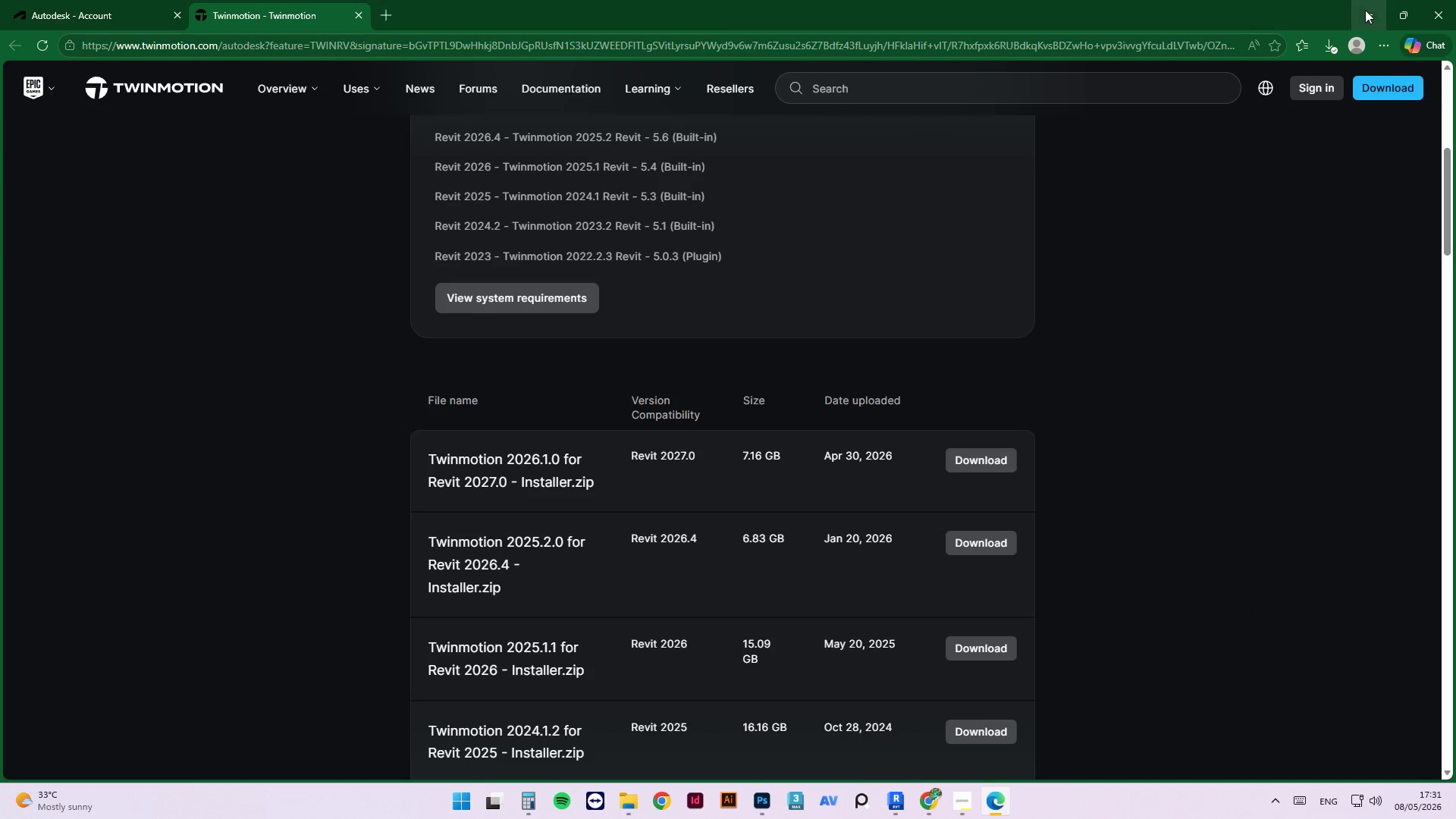 
left_click([1334, 40])
 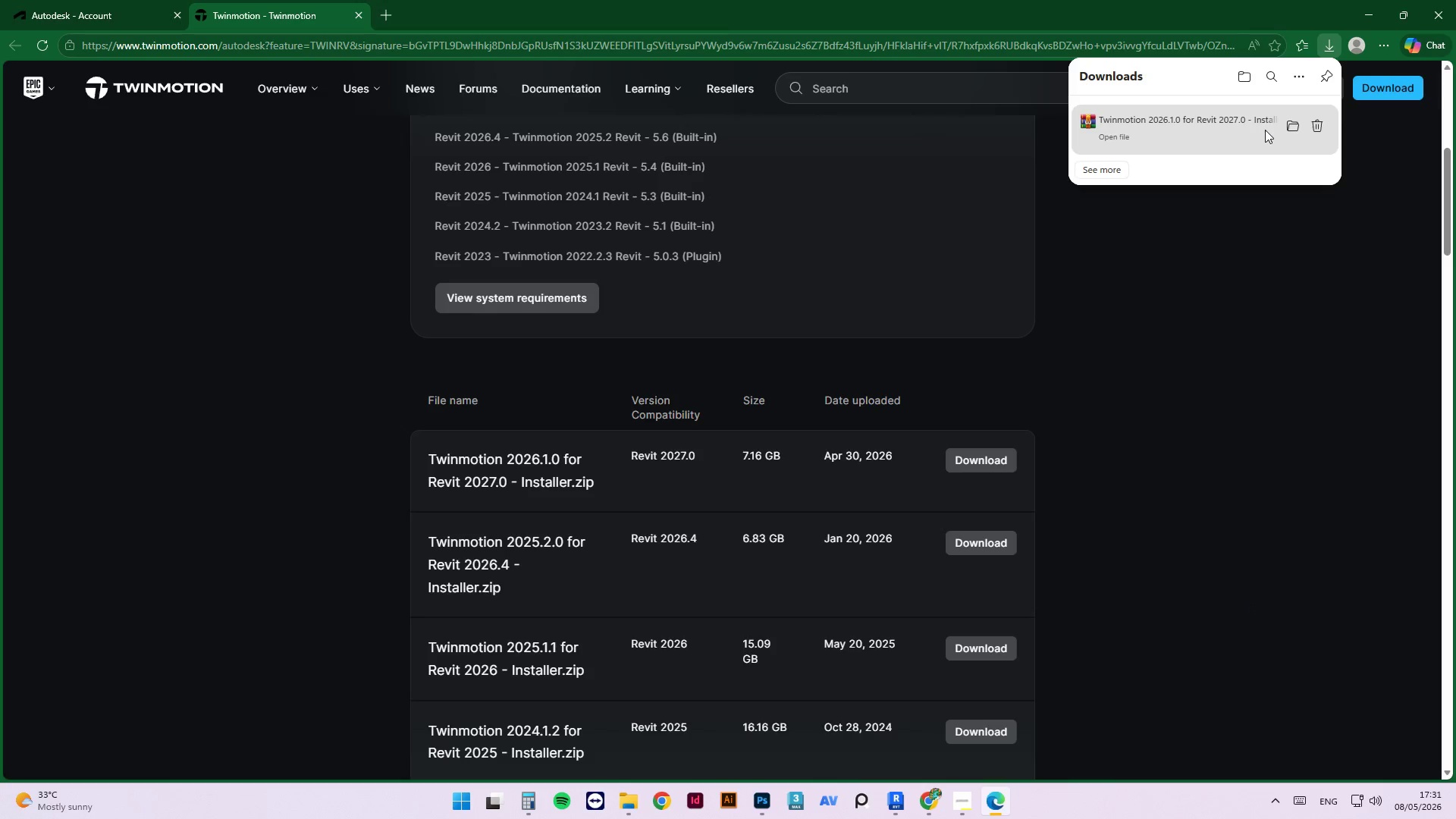 
left_click([1289, 127])
 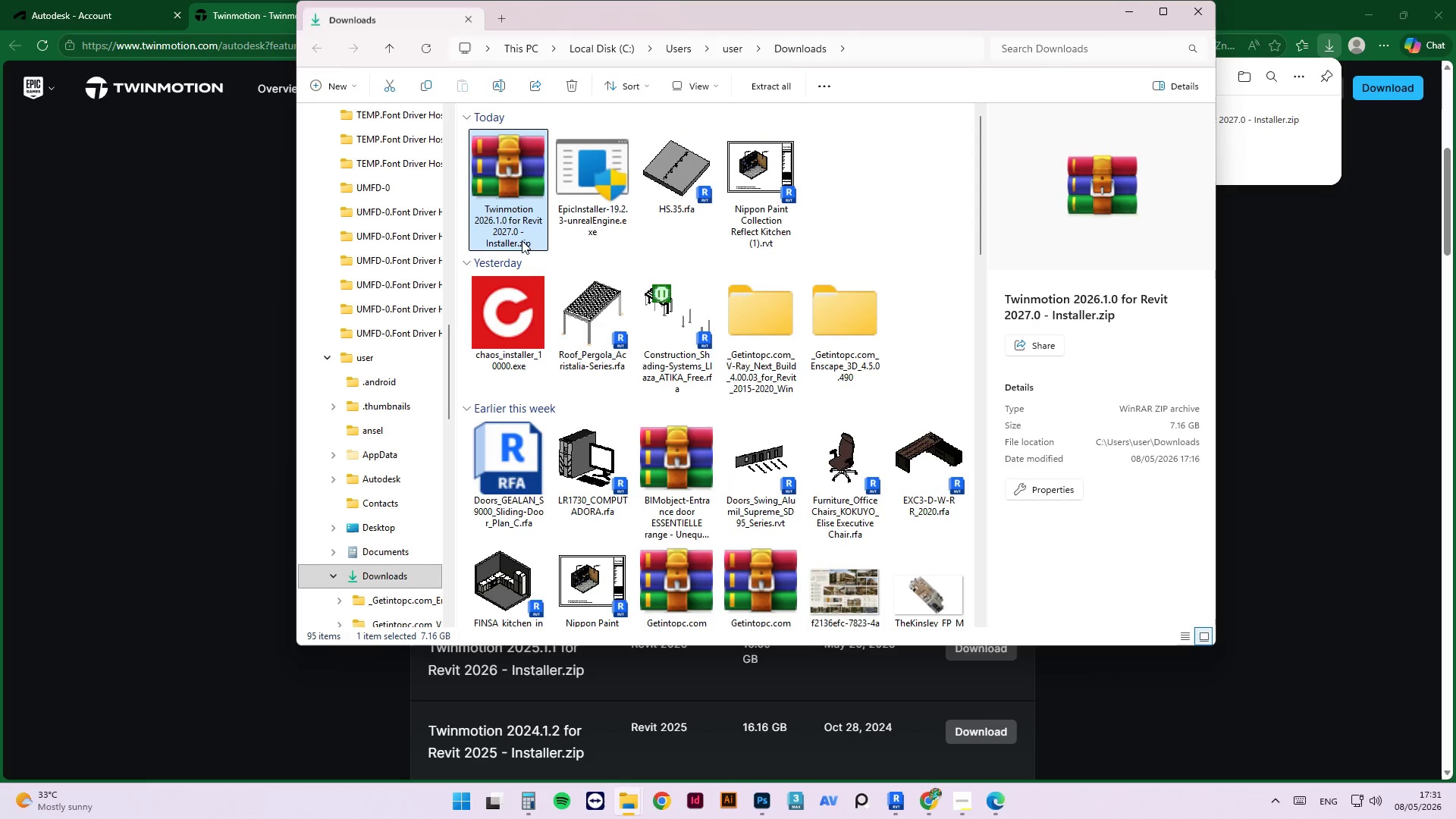 
right_click([482, 174])
 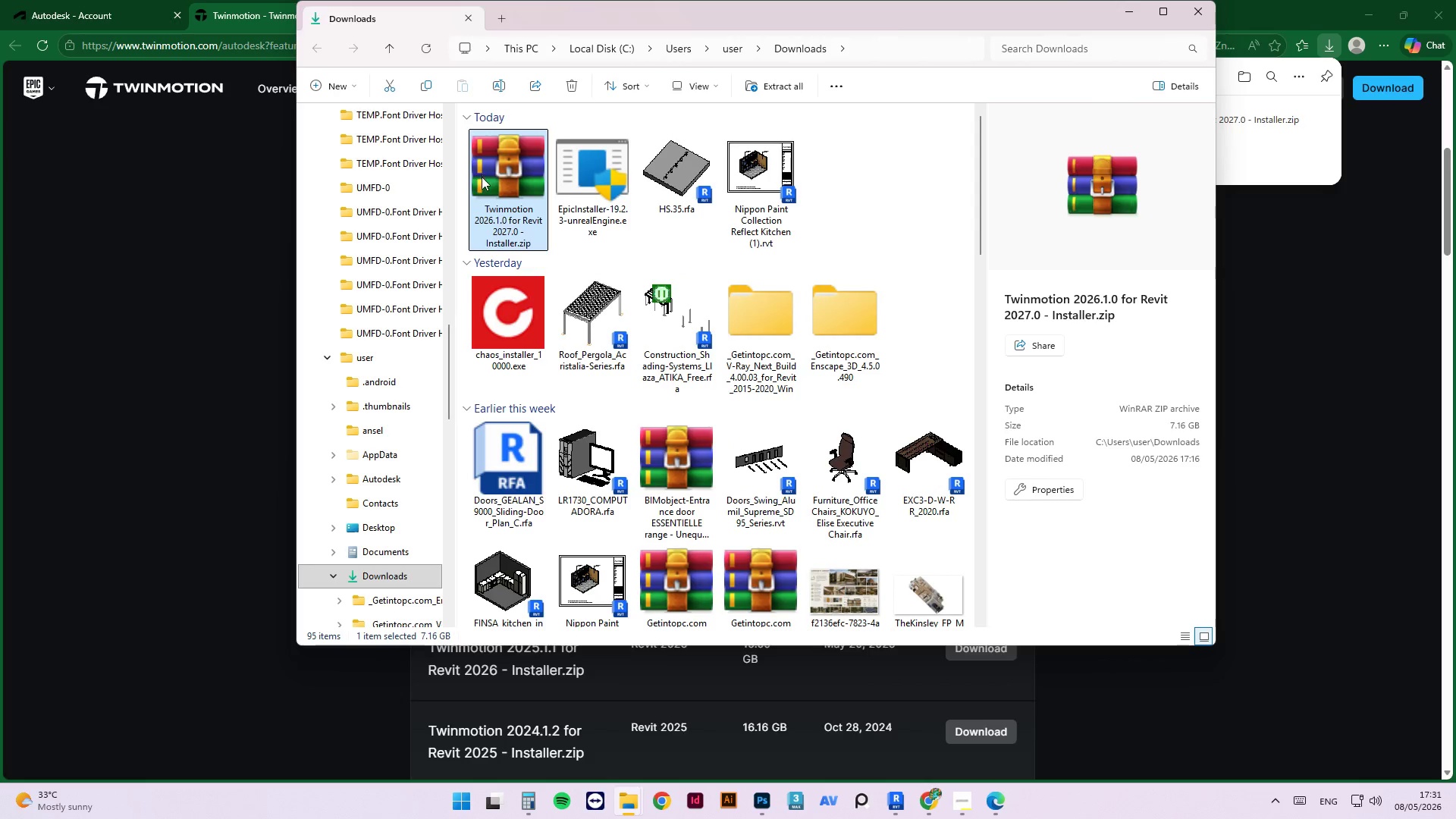 
mouse_move([494, 262])
 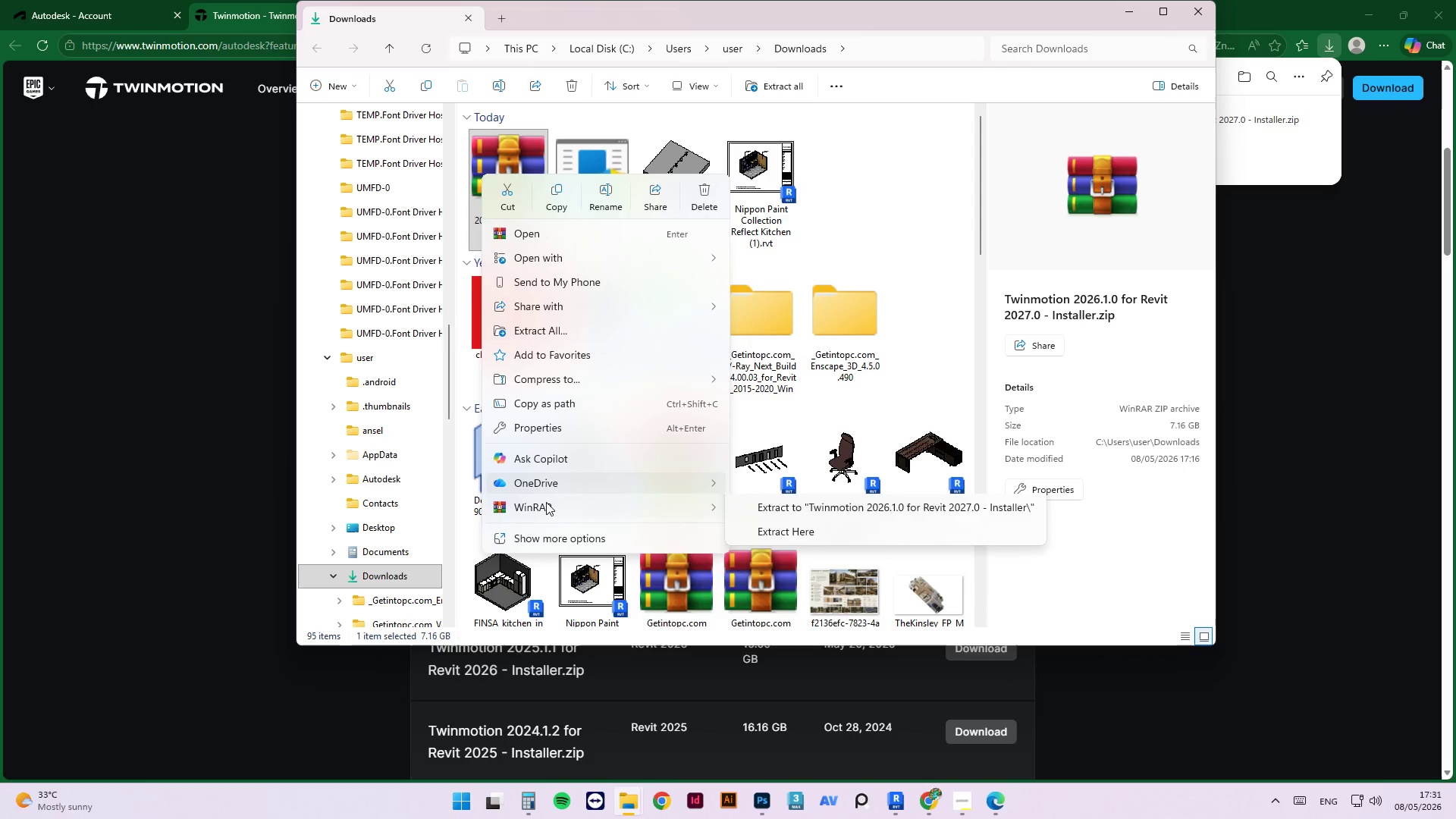 
left_click([546, 502])
 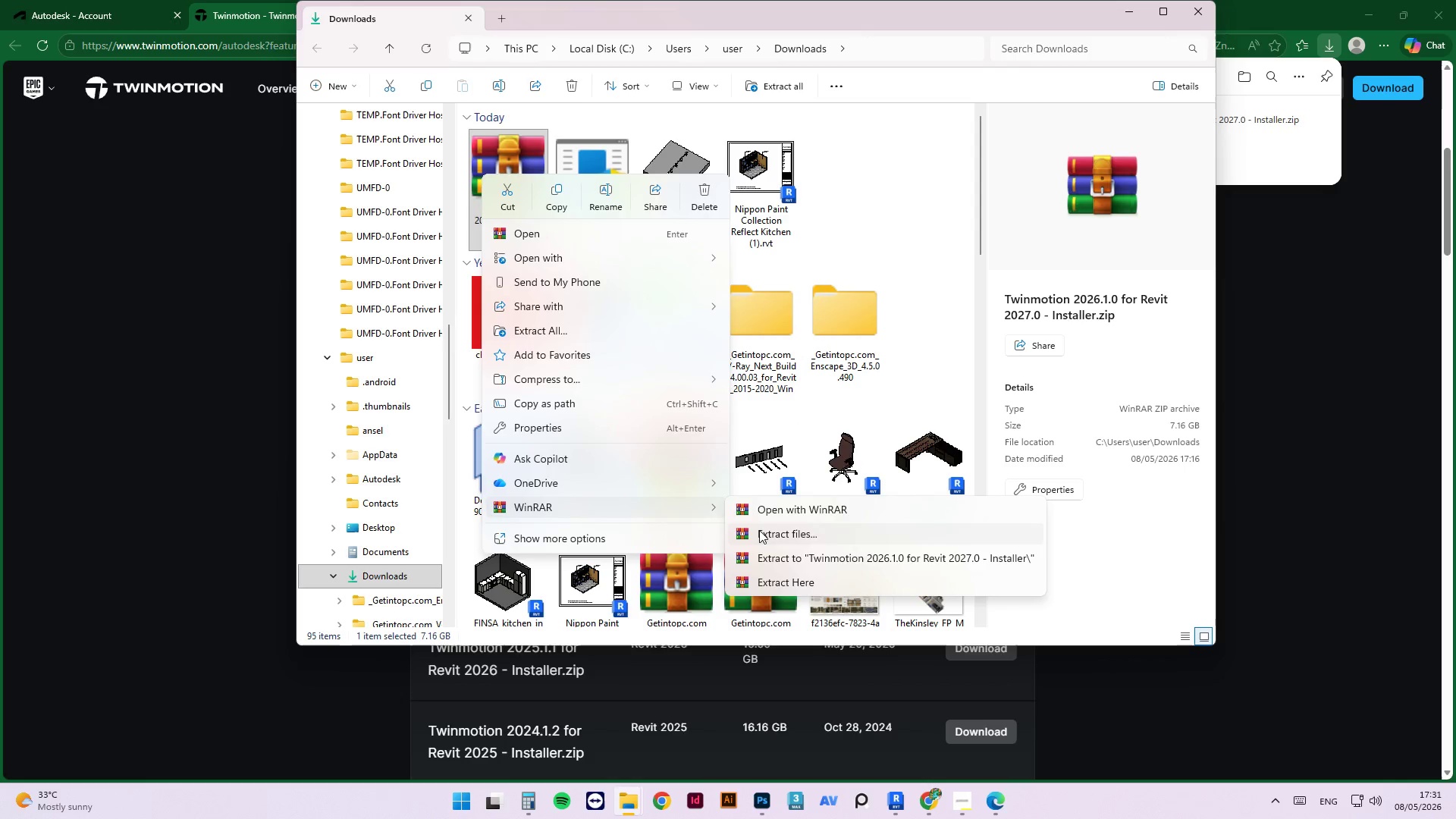 
left_click([770, 554])
 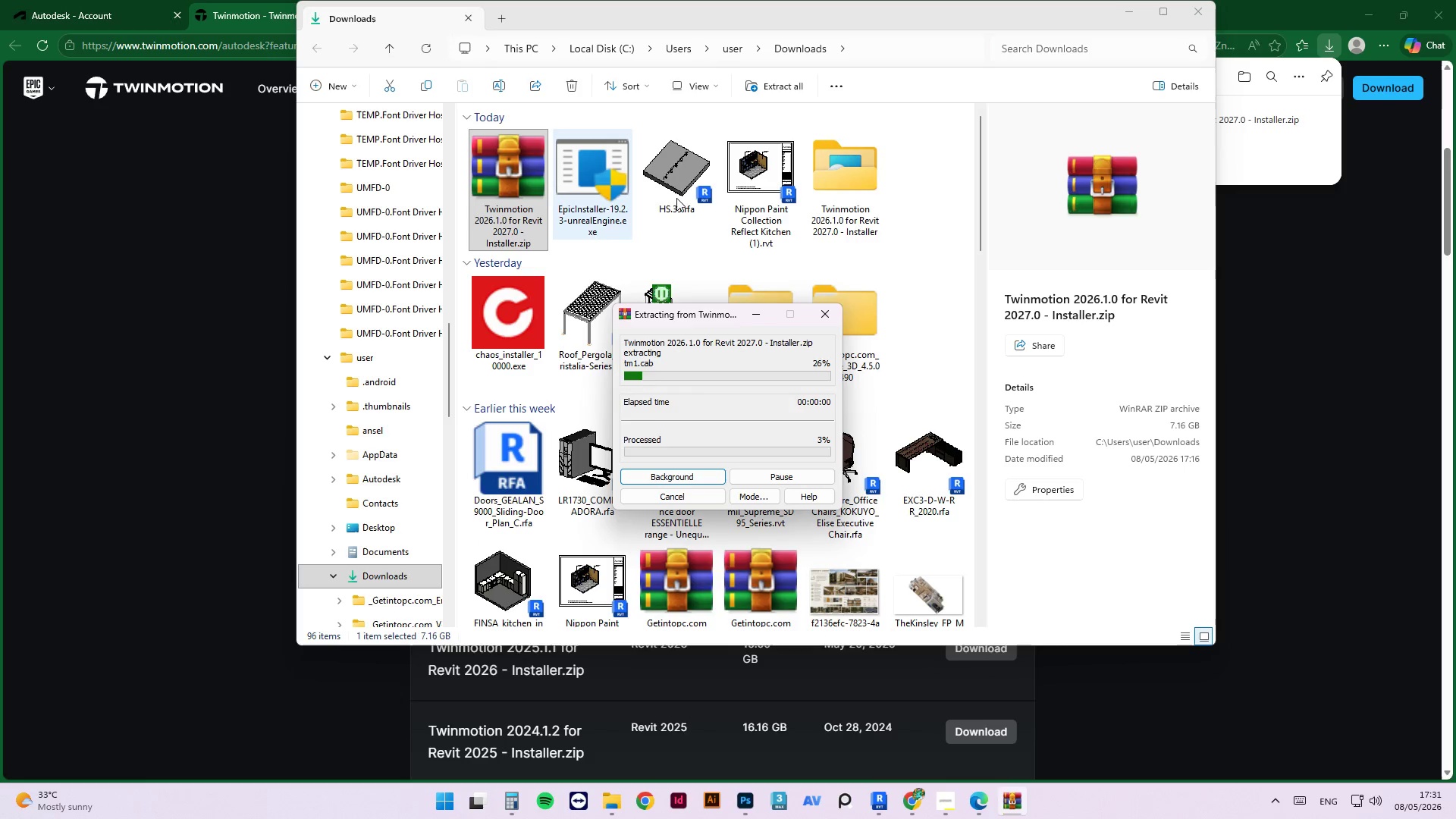 
left_click([868, 183])
 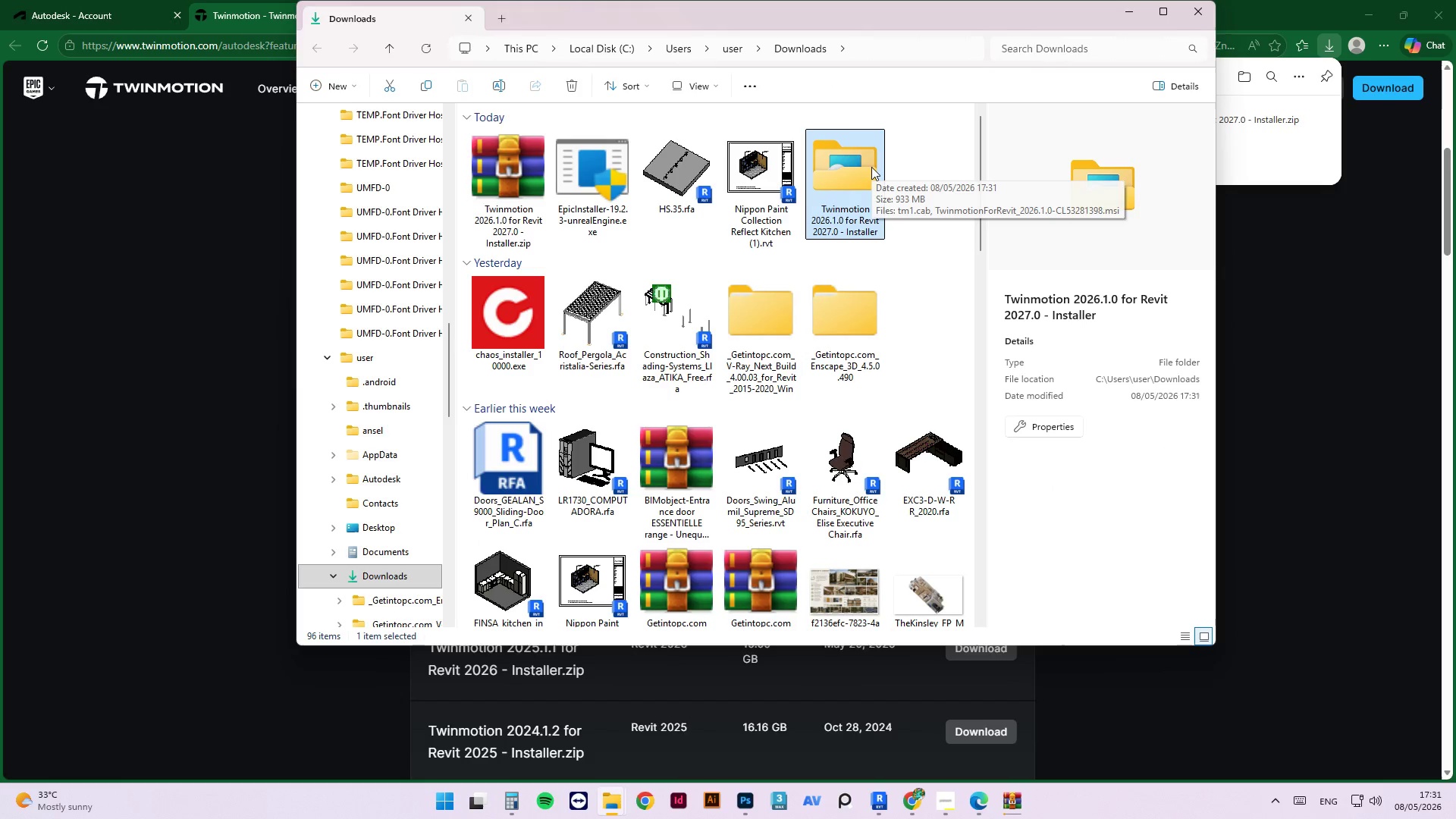 
double_click([871, 167])
 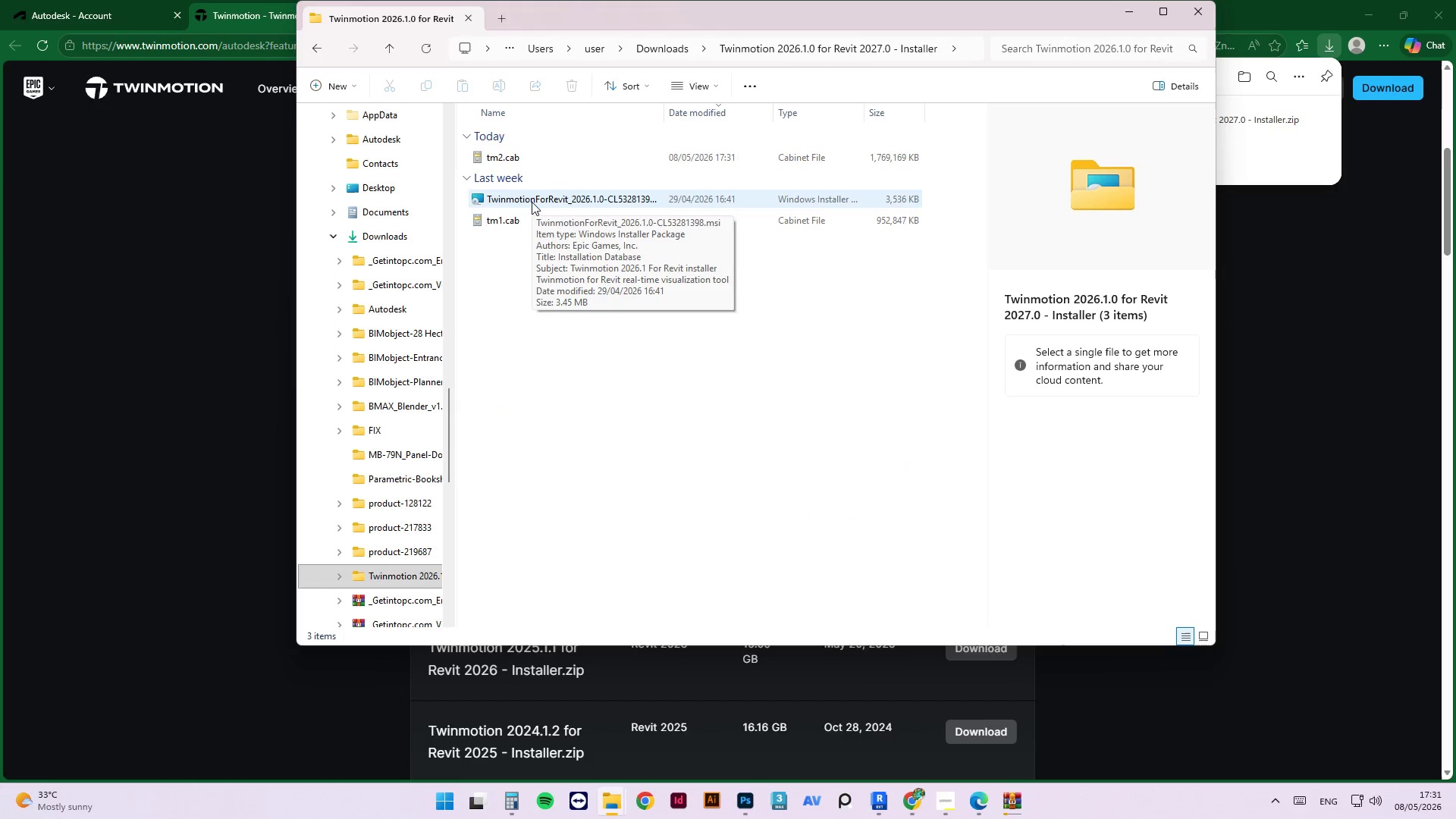 
left_click([388, 49])
 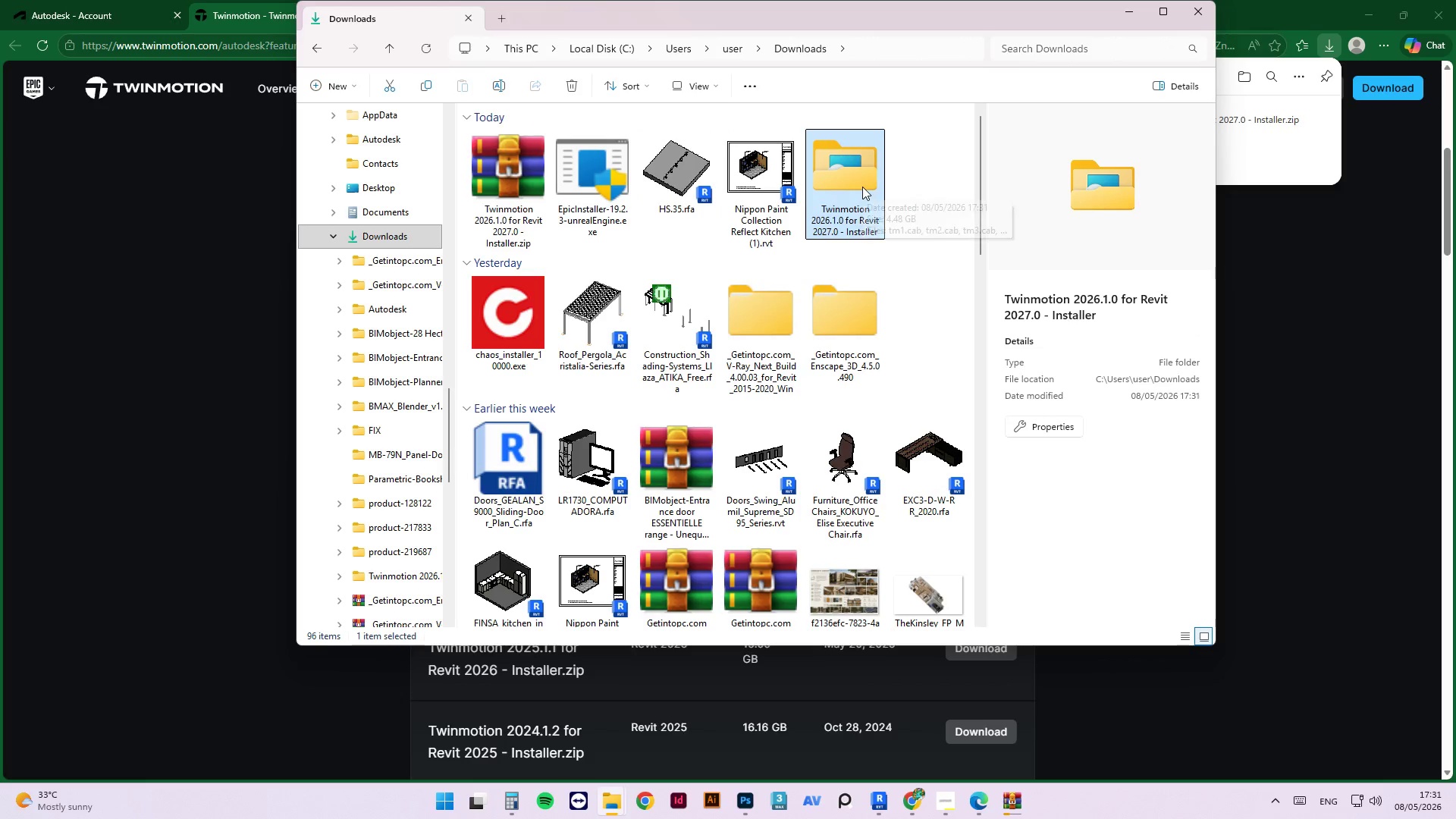 
double_click([862, 187])
 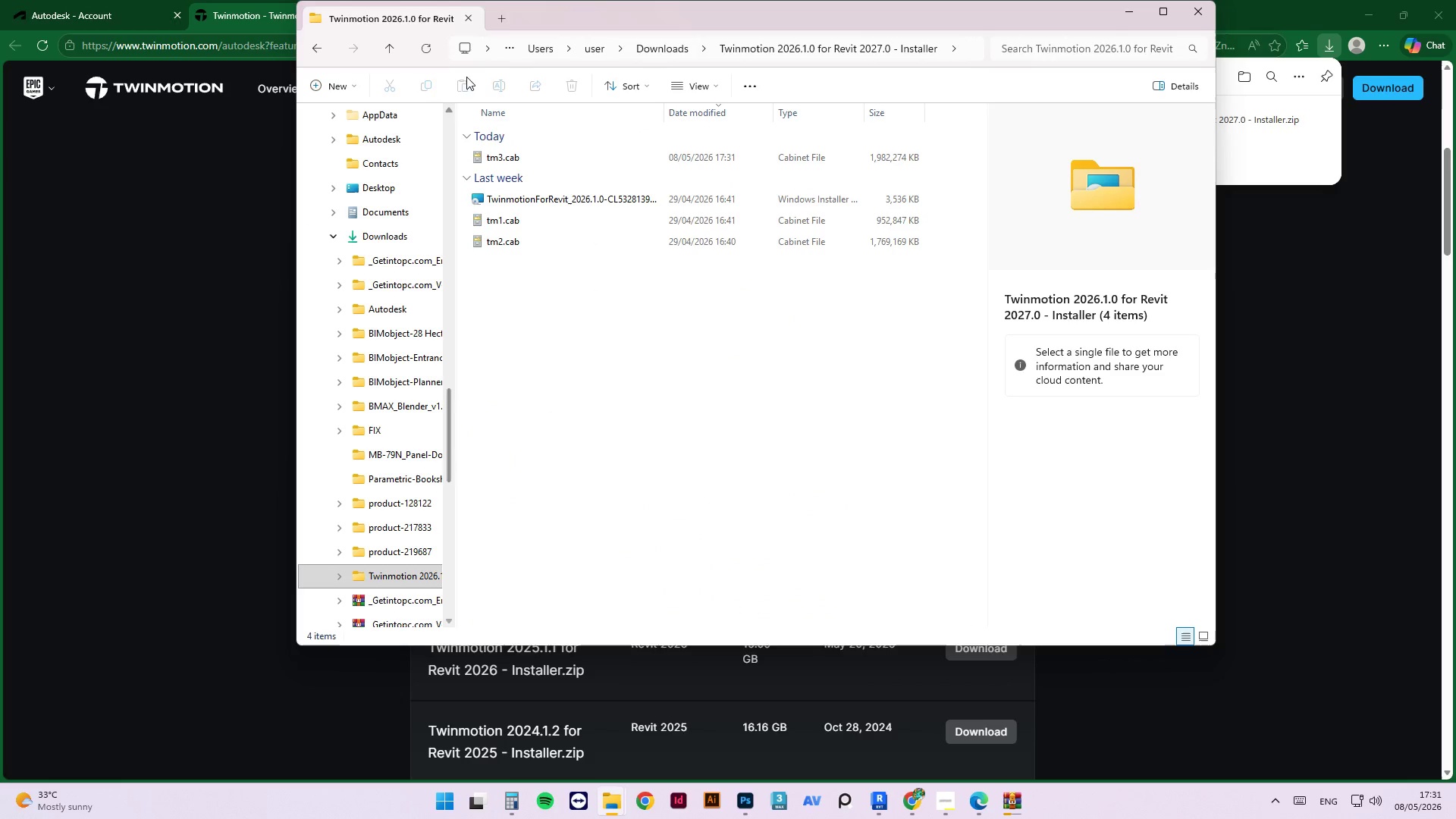 
left_click([387, 48])
 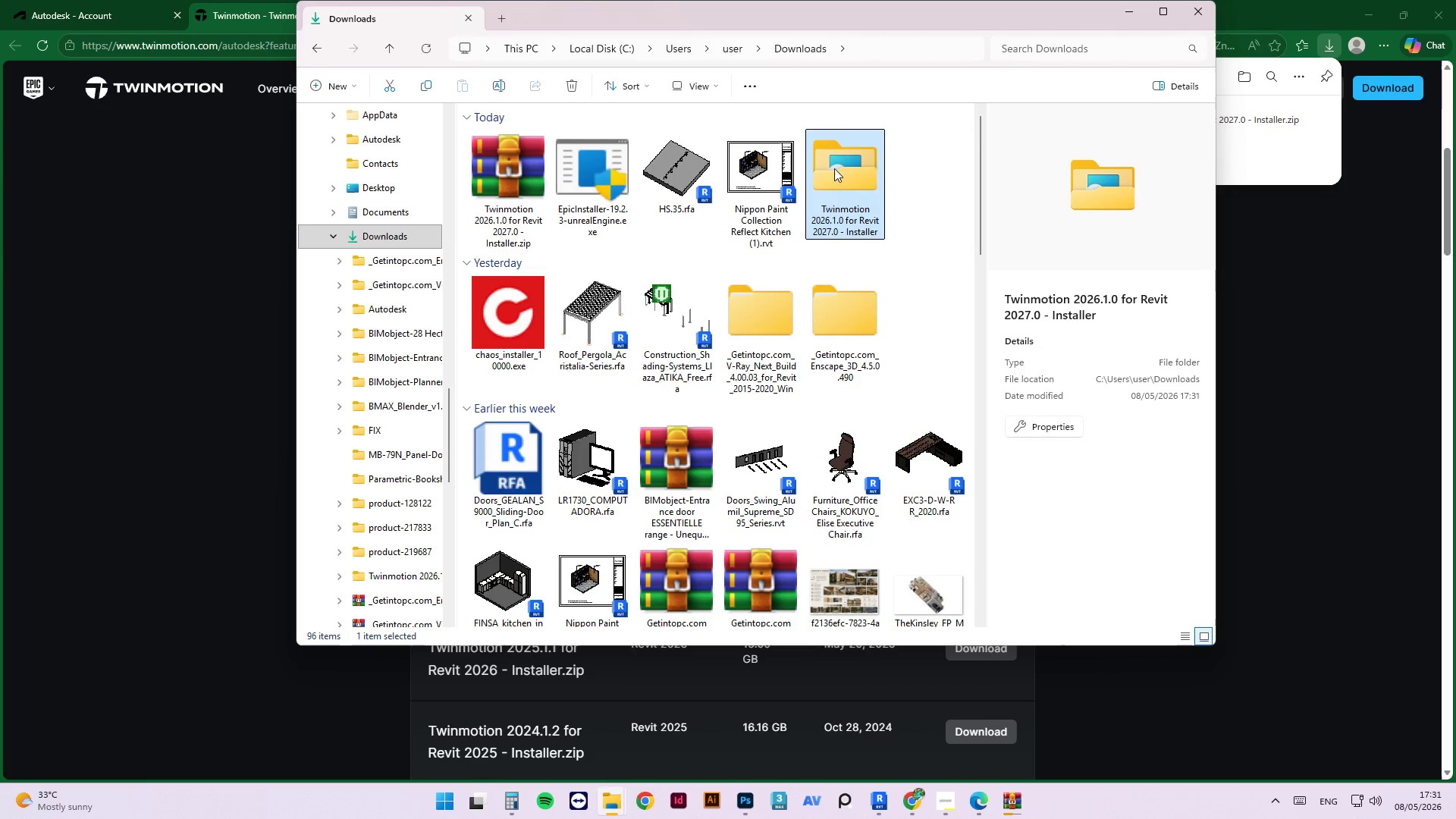 
double_click([518, 184])
 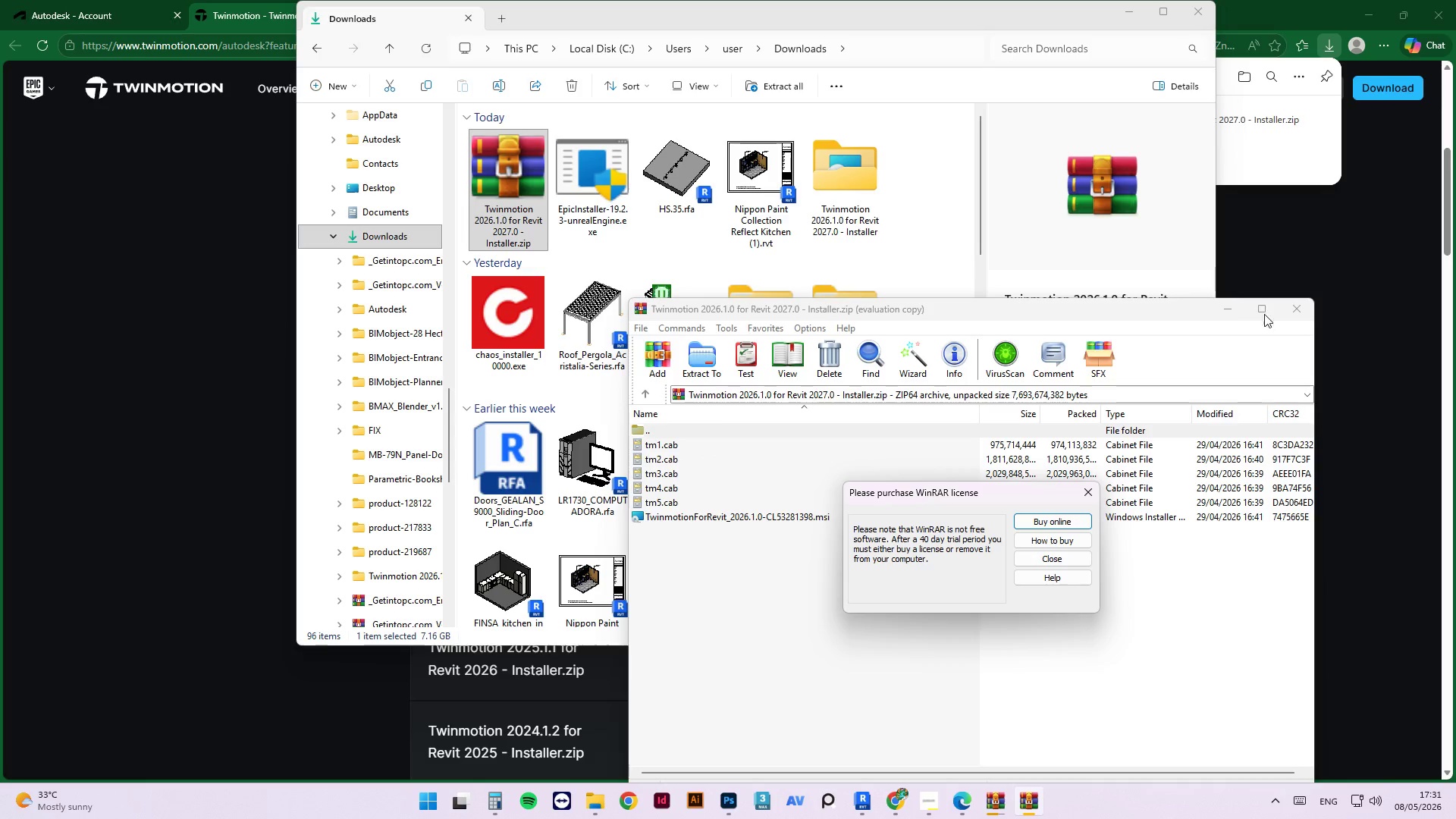 
left_click([1087, 496])
 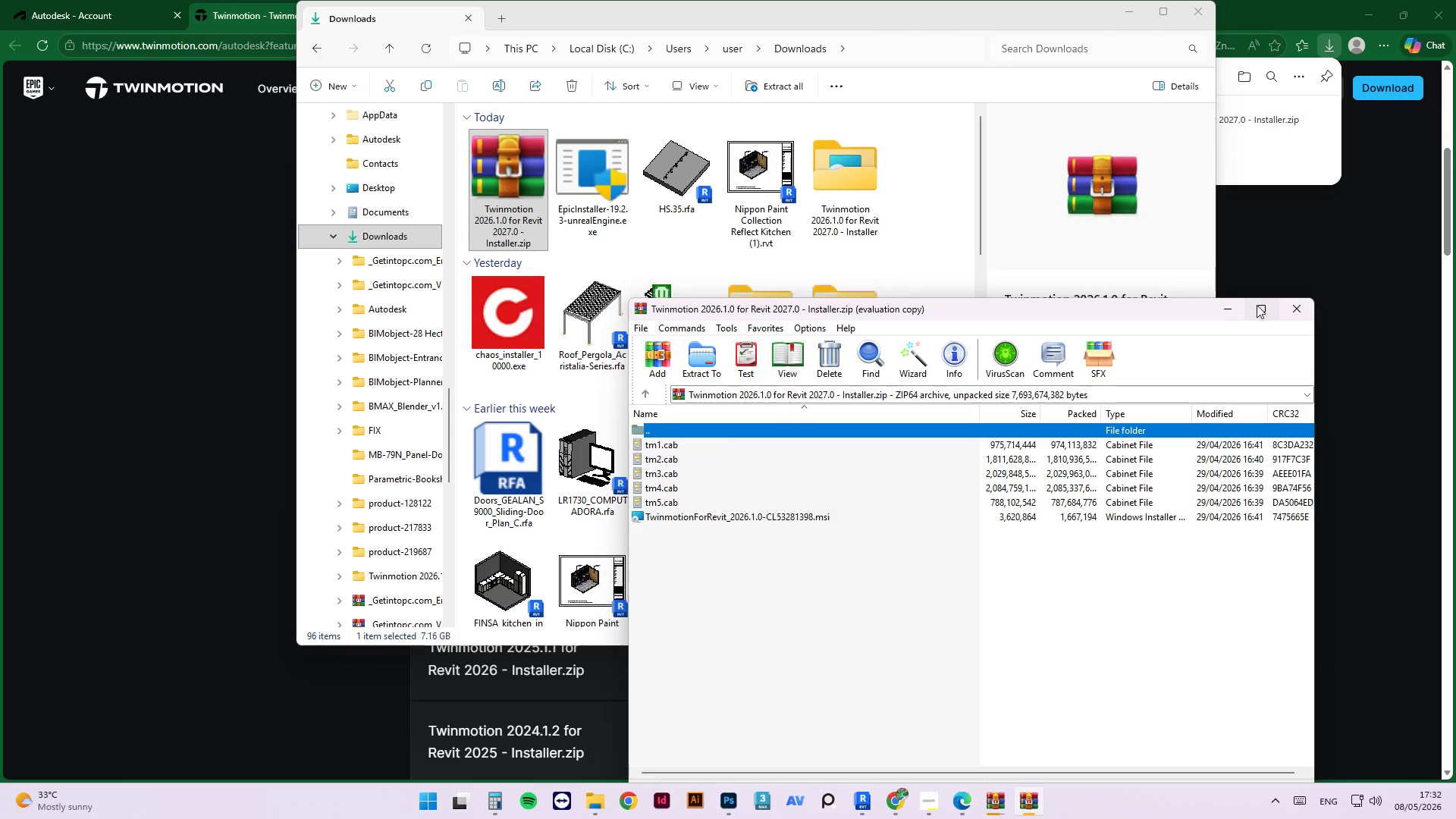 
left_click([1301, 315])
 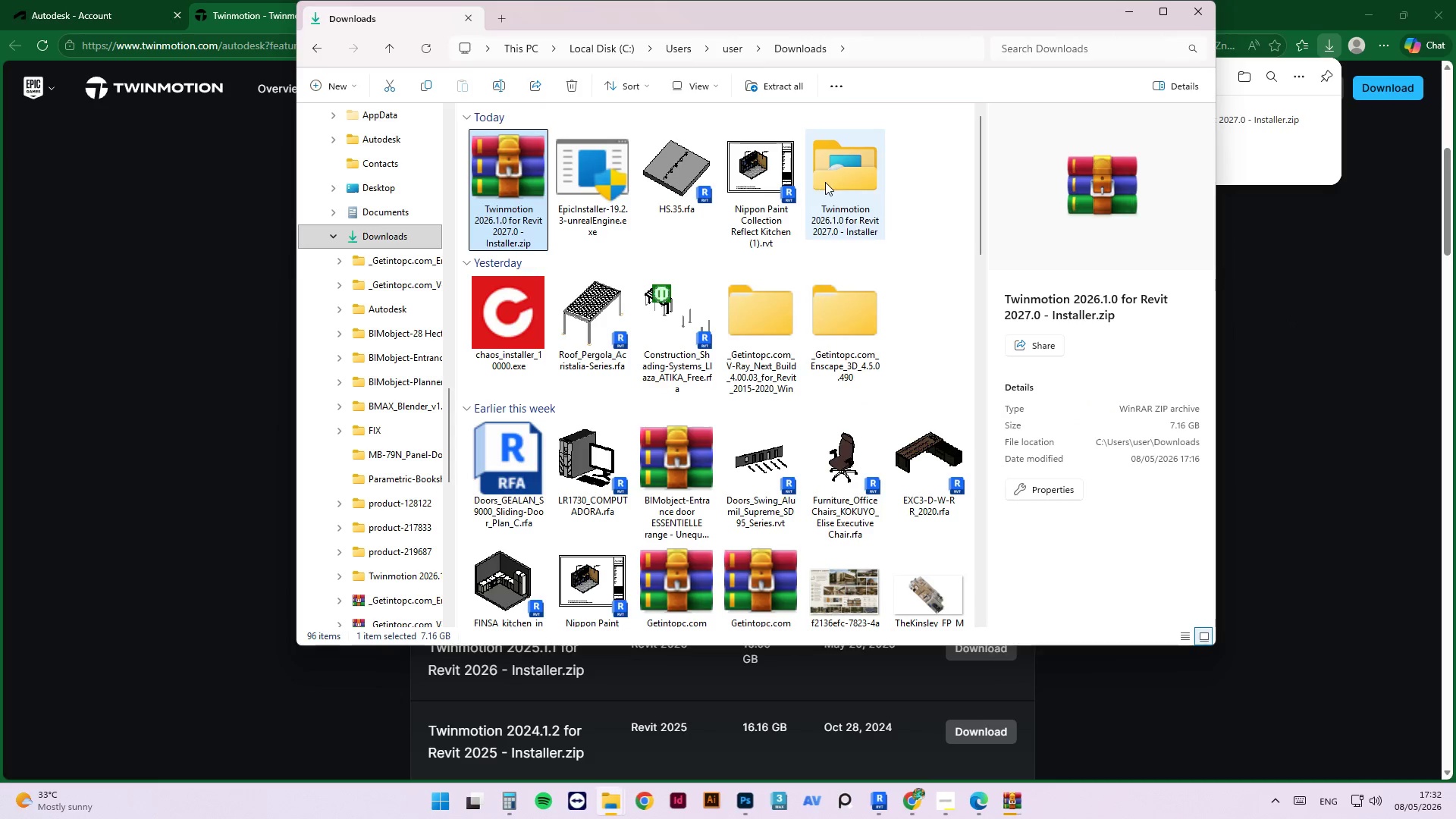 
double_click([825, 182])
 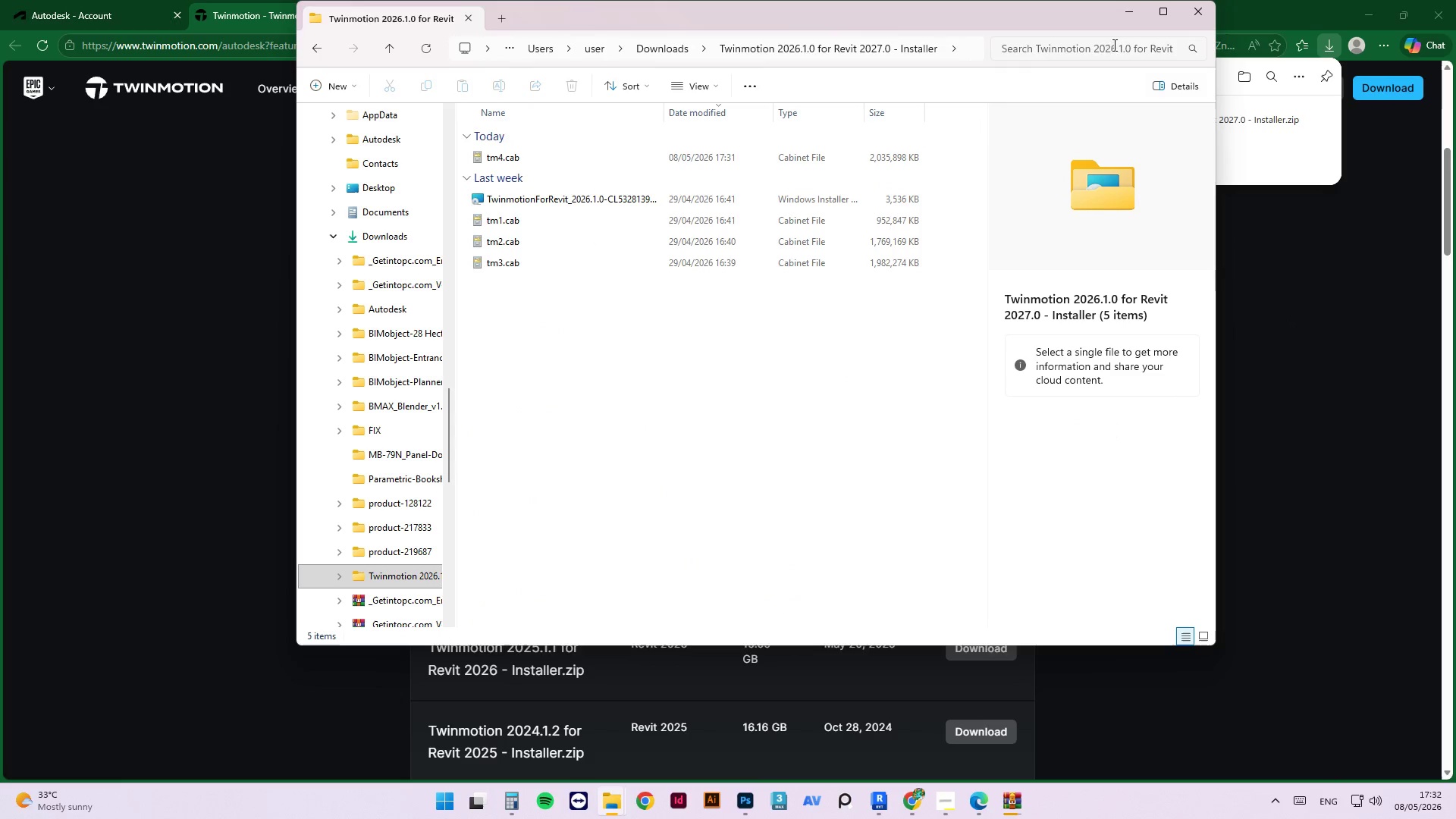 
left_click([1119, 20])
 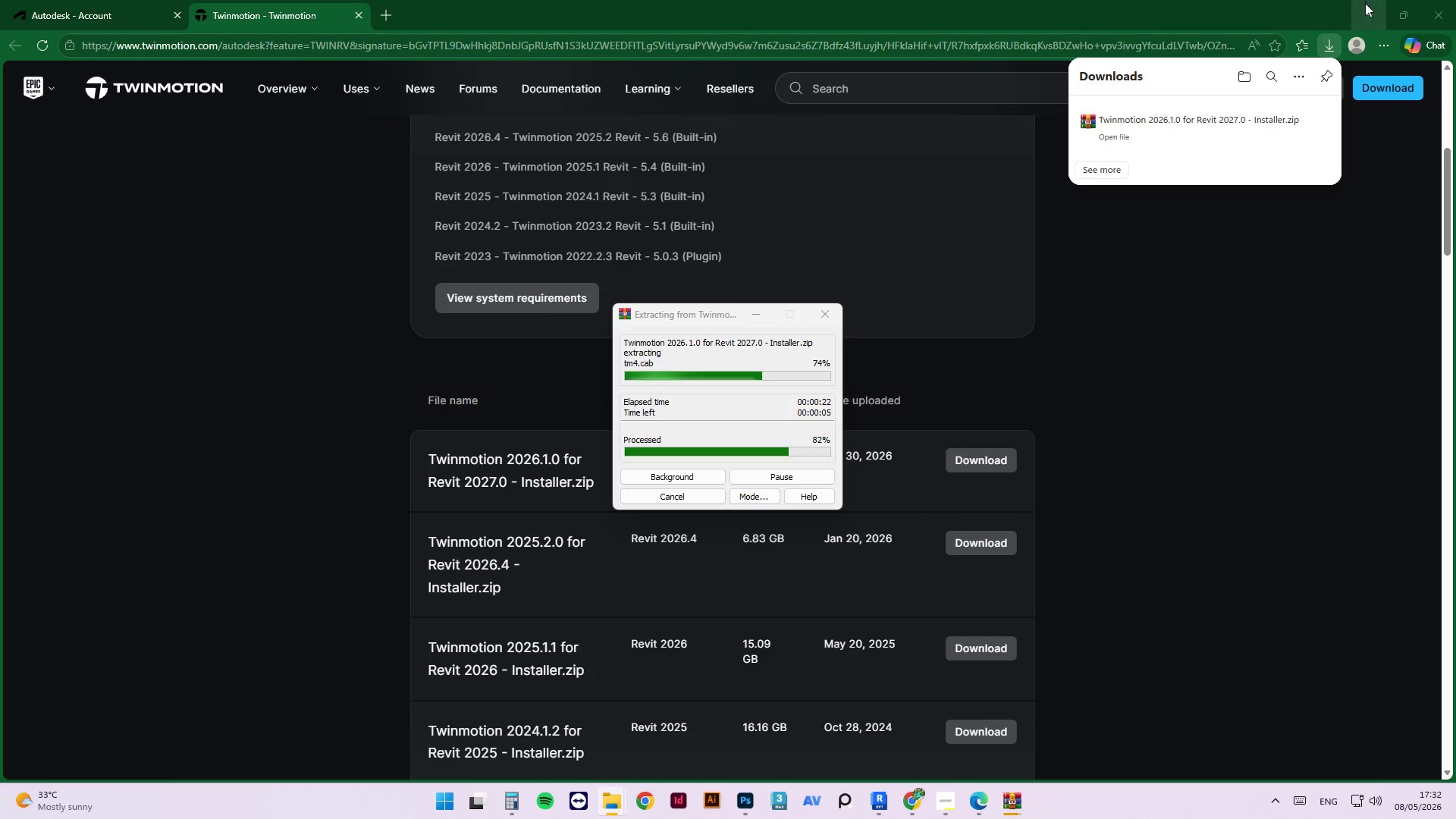 
left_click([1376, 15])
 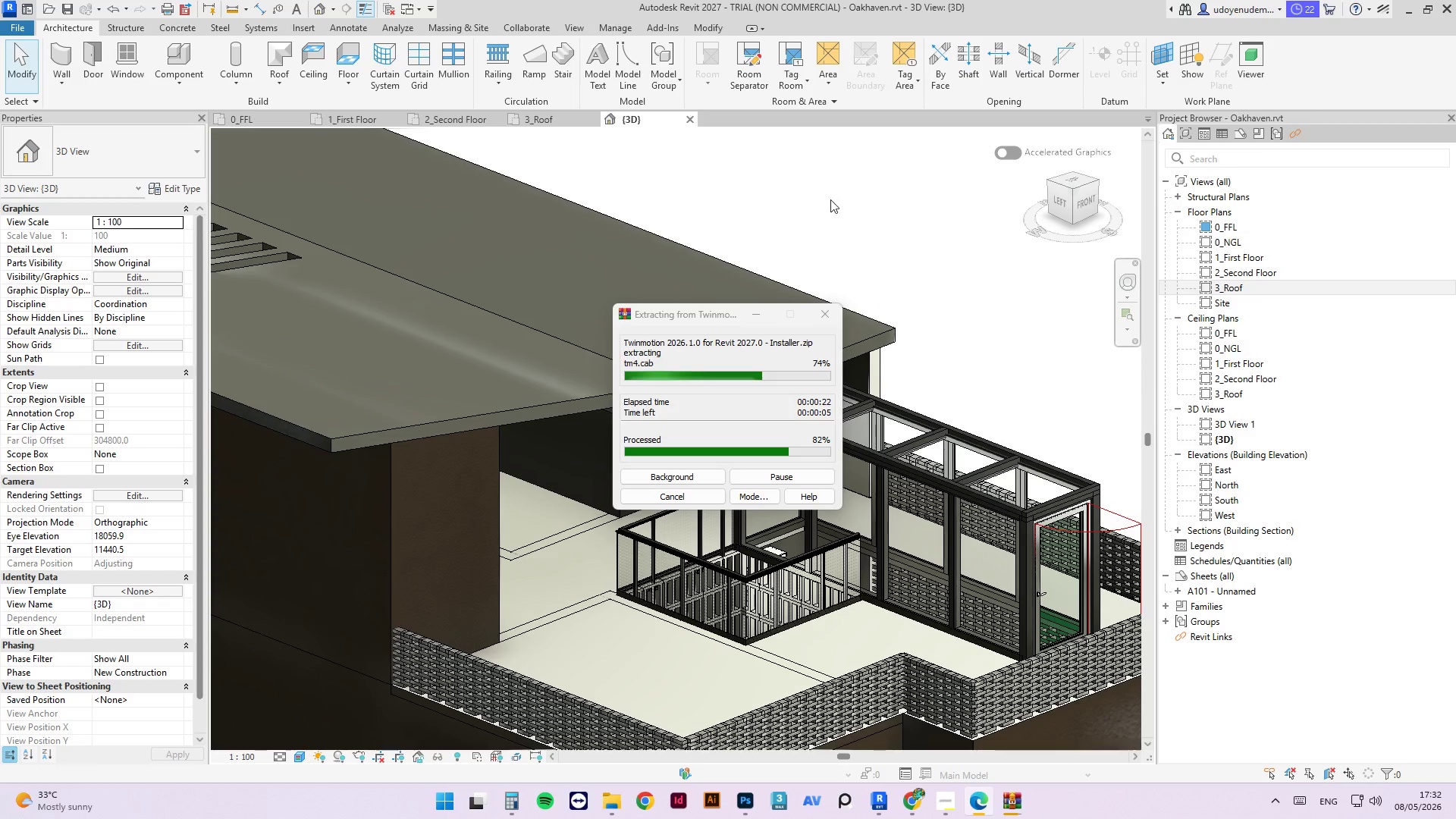 
scroll: coordinate [787, 272], scroll_direction: down, amount: 3.0
 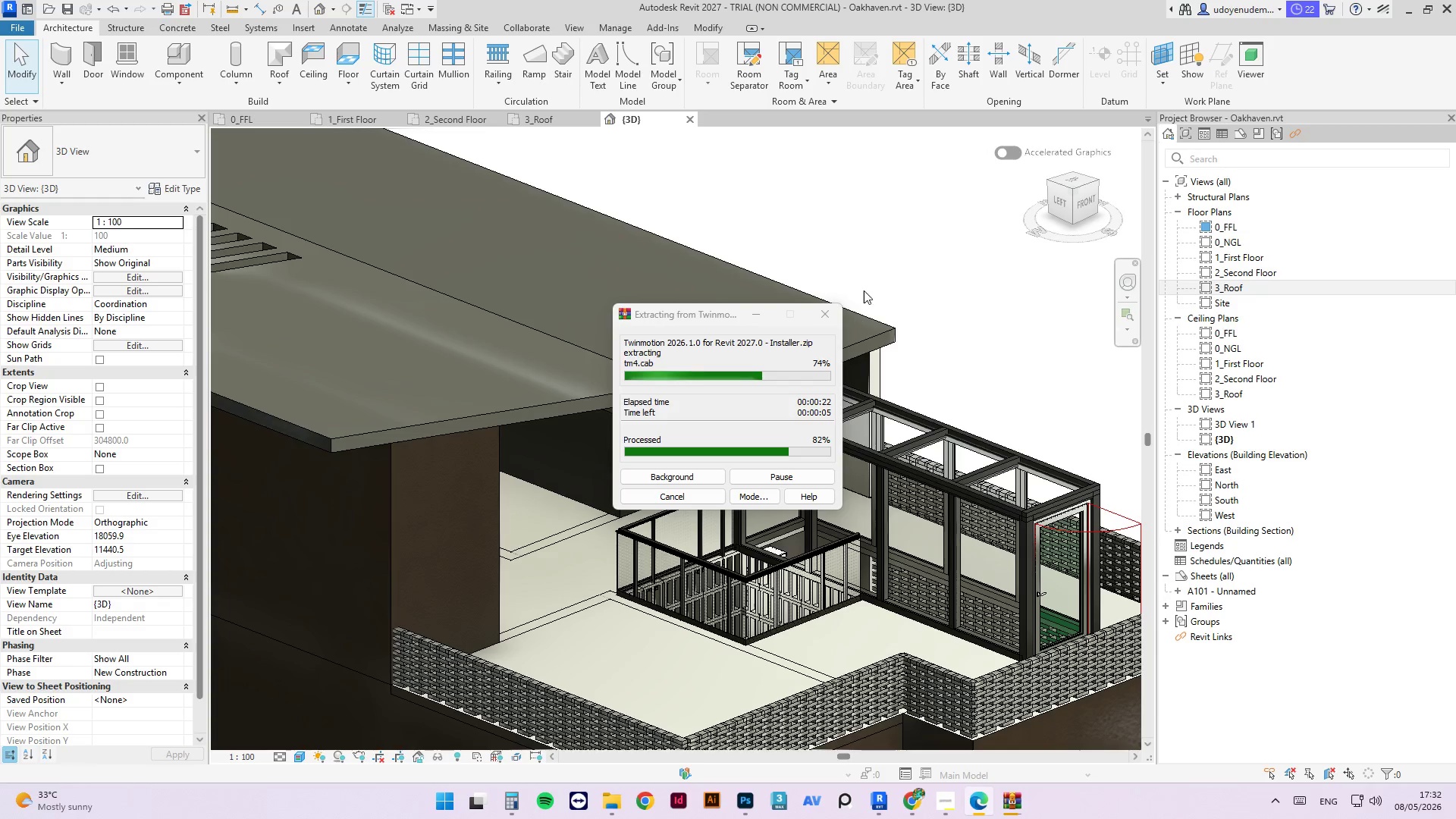 
left_click([882, 248])
 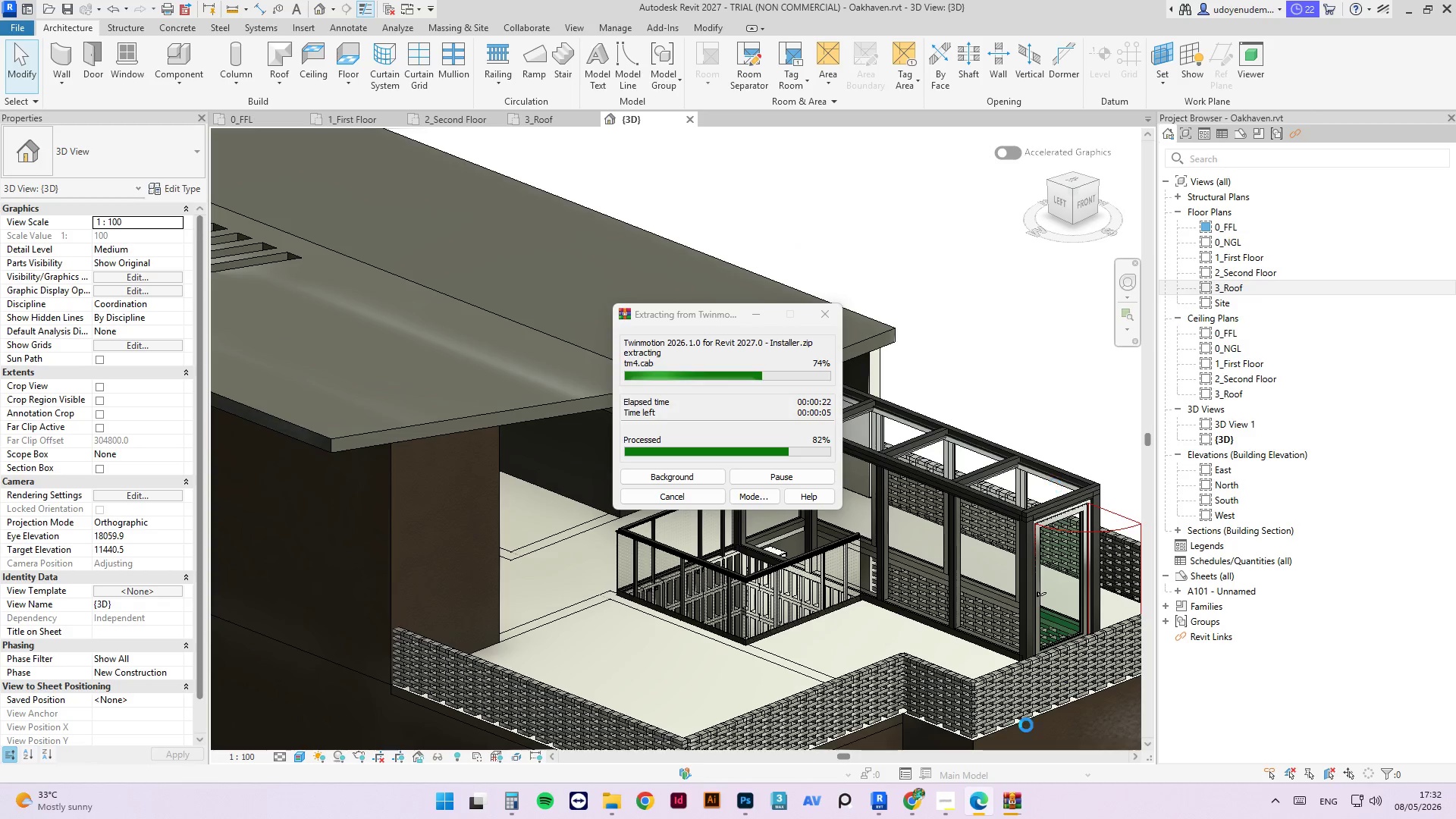 
left_click([886, 803])
 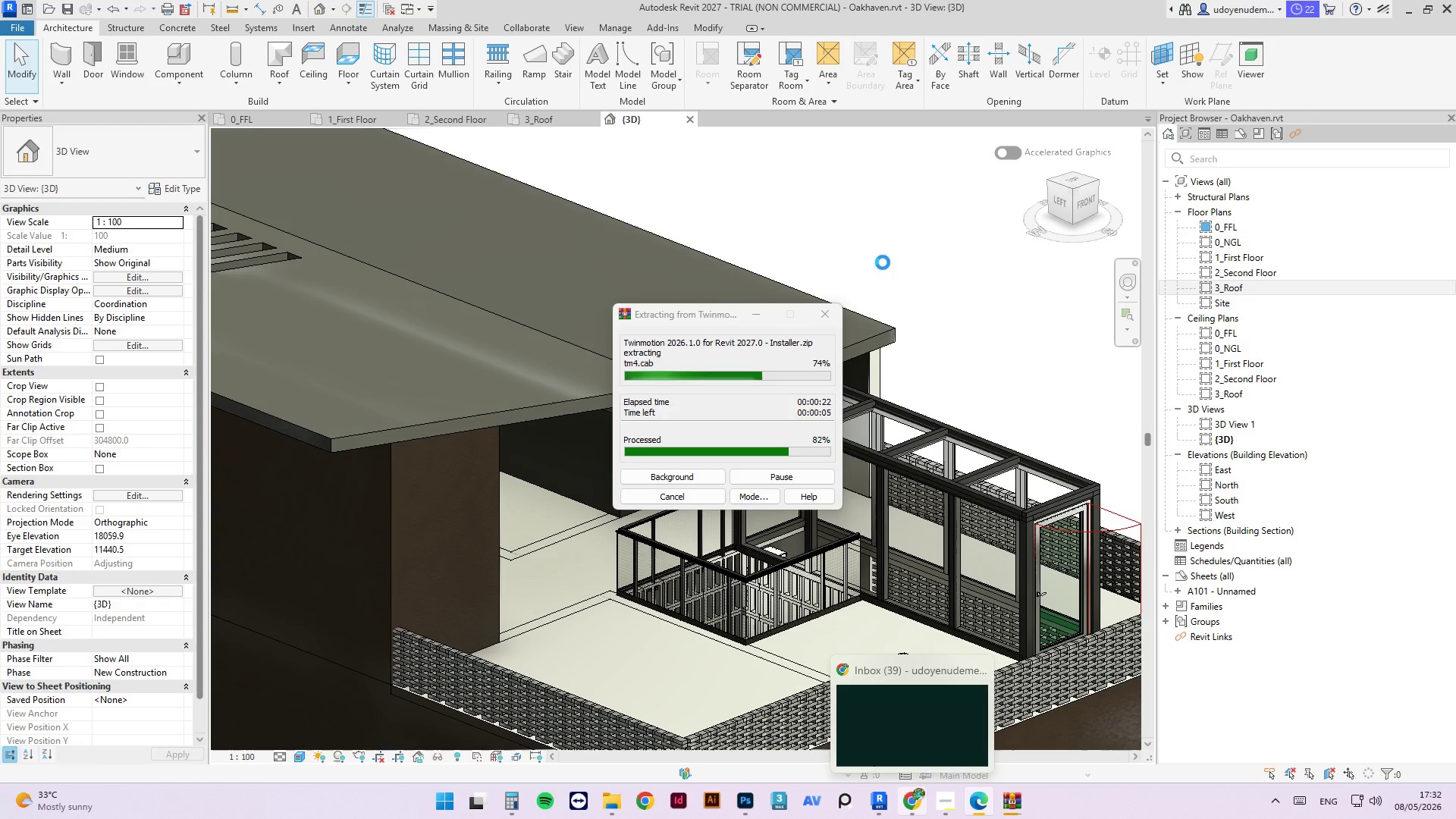 
wait(27.16)
 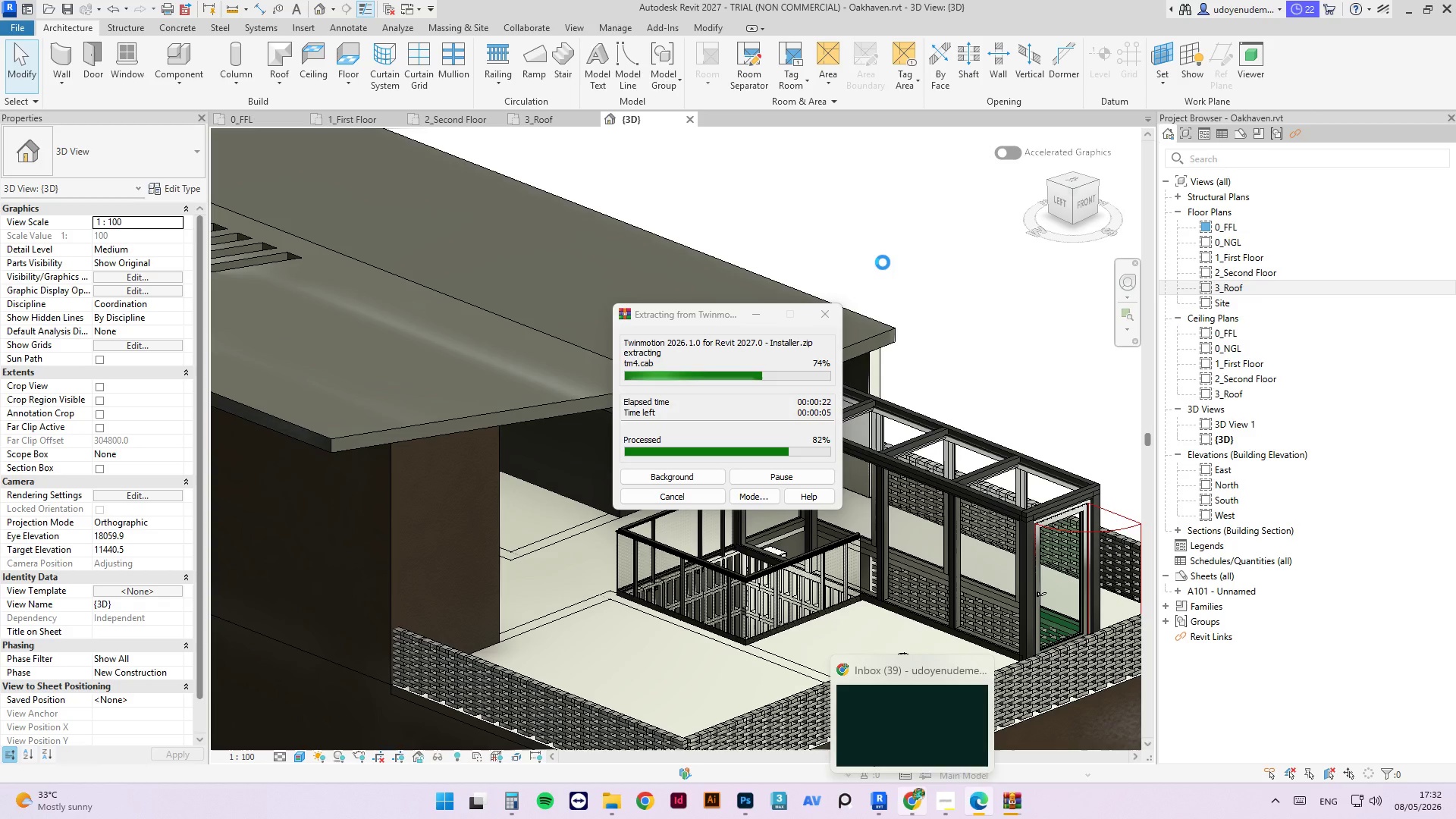 
left_click([886, 804])
 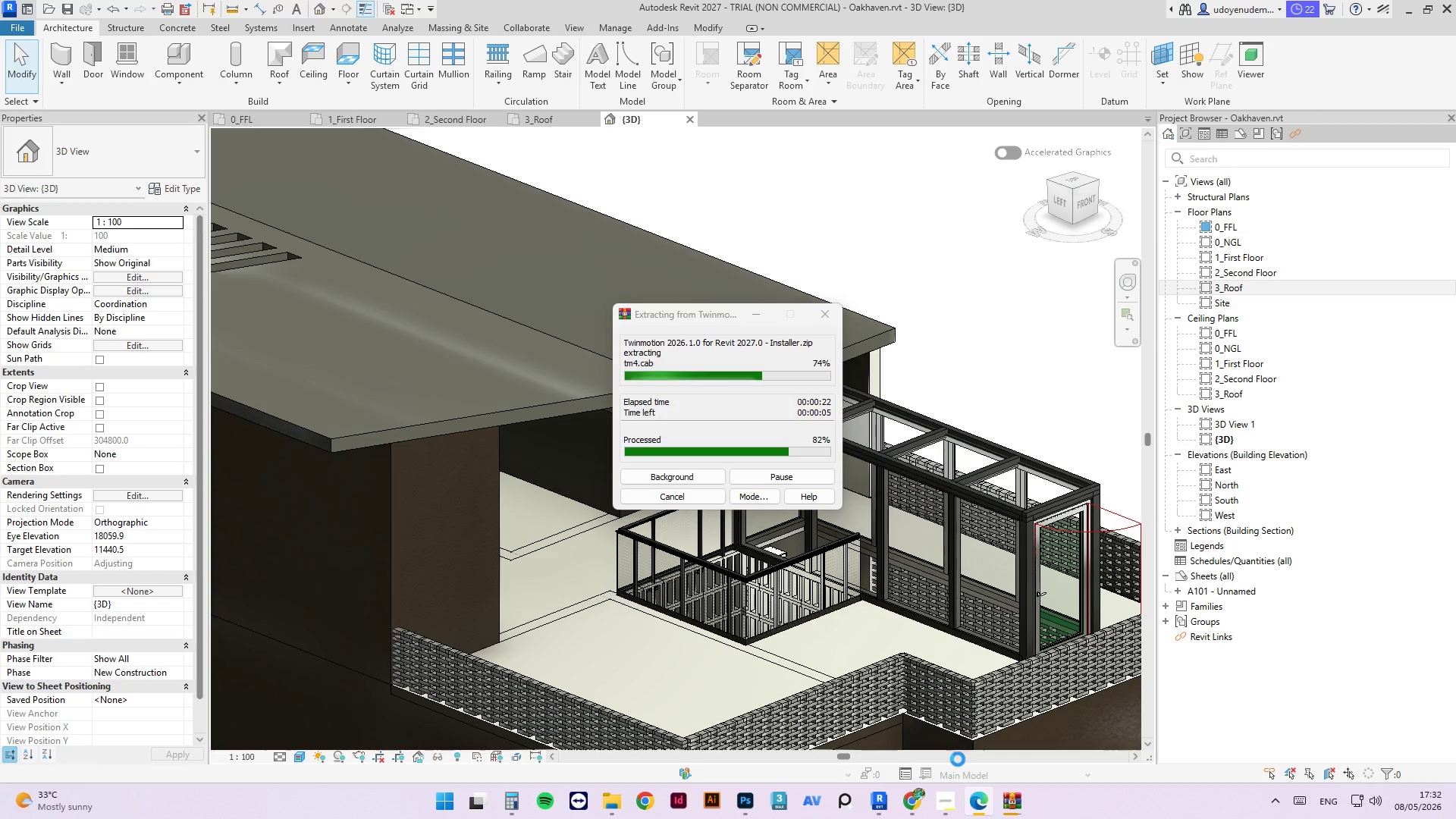 
left_click([1007, 803])
 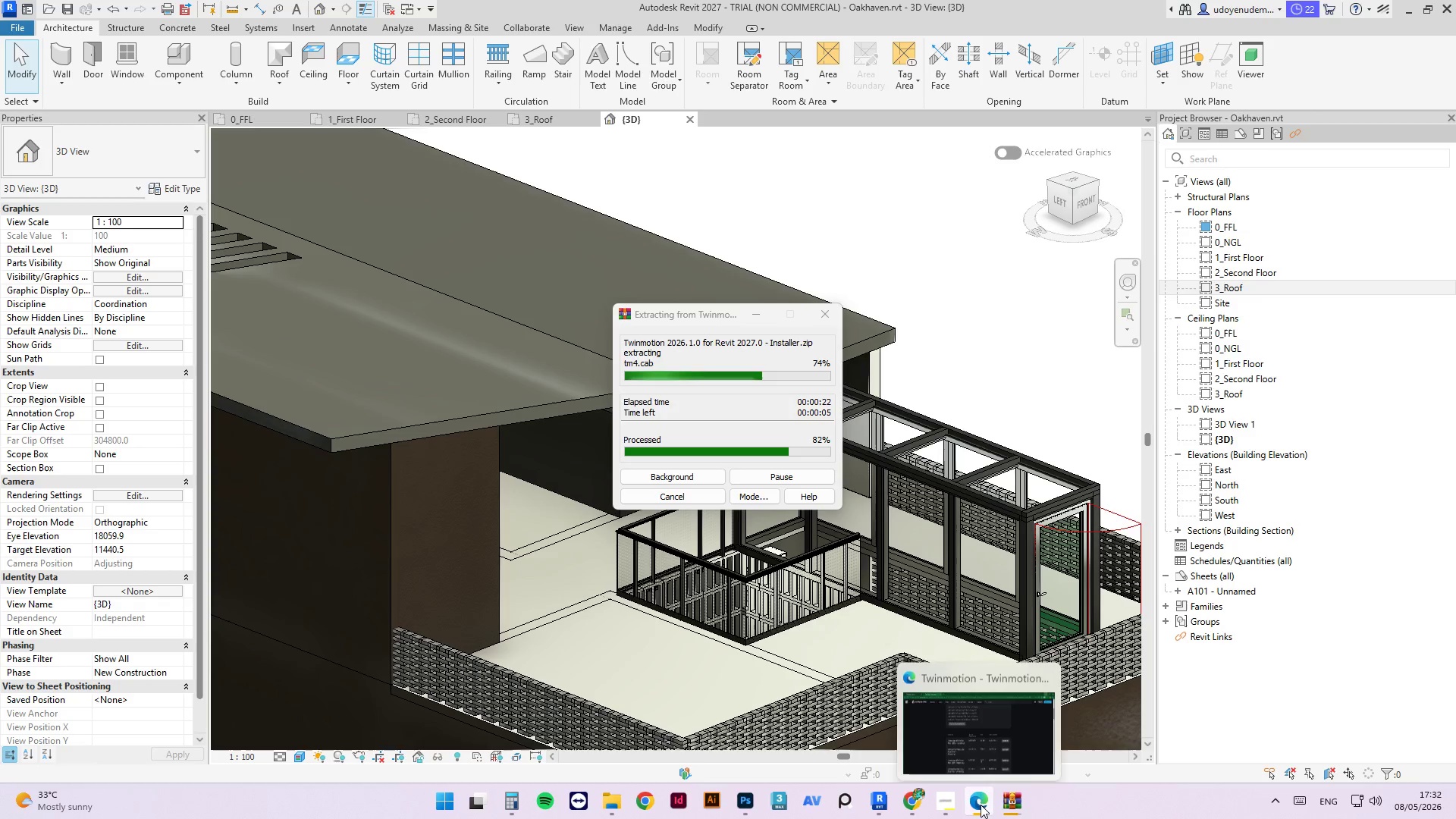 
left_click([981, 804])
 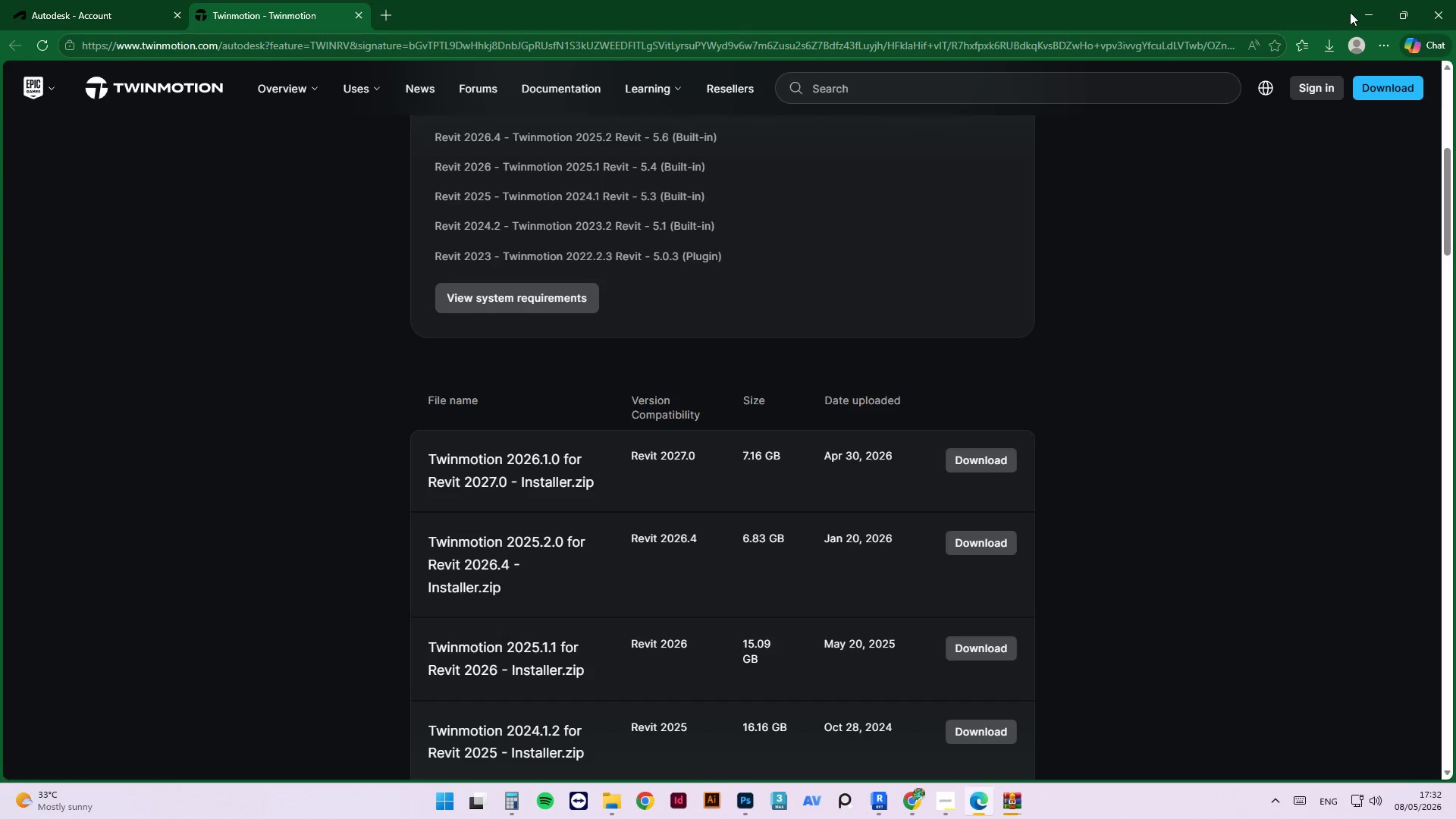 
left_click([1375, 10])
 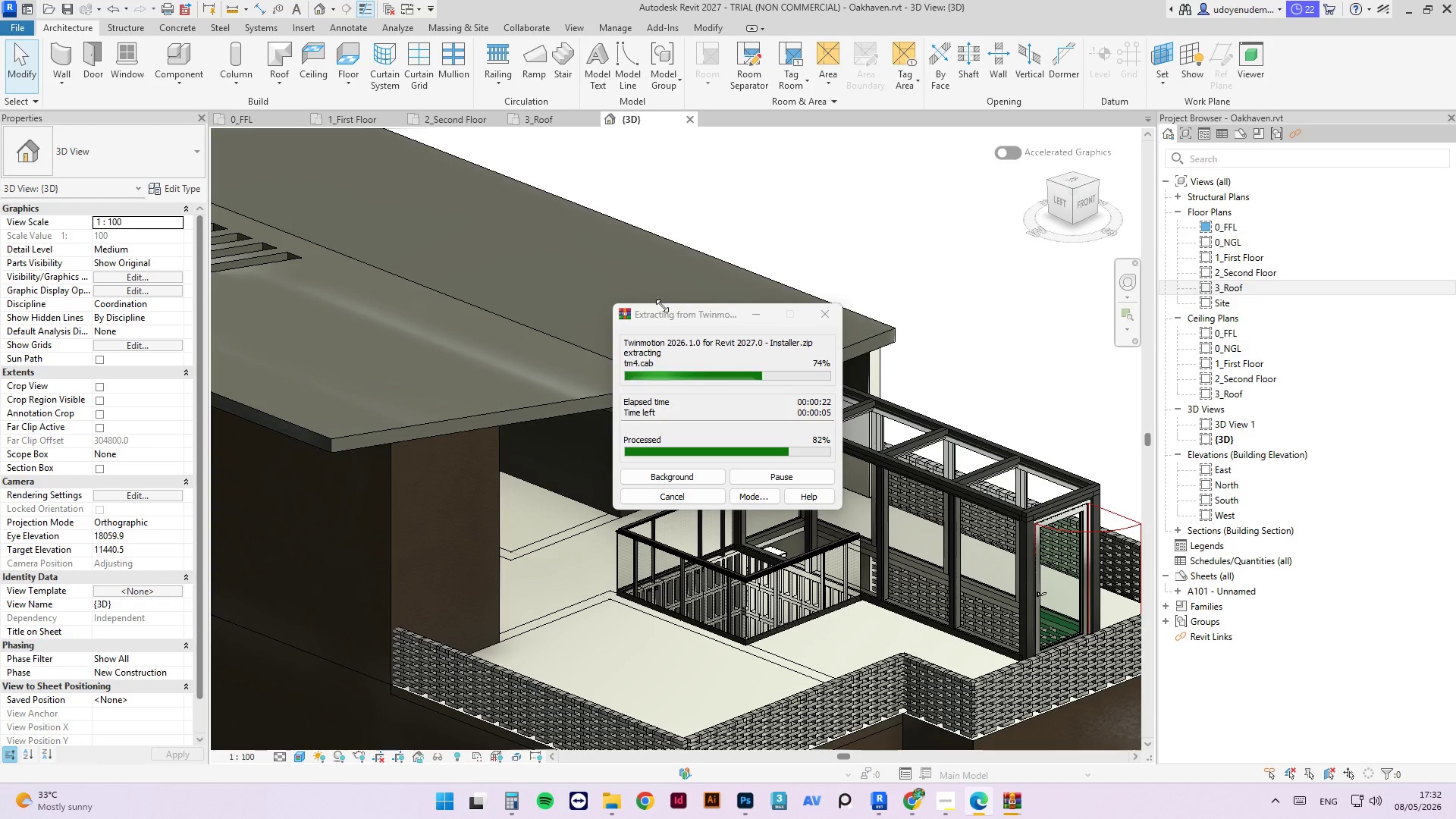 
left_click_drag(start_coordinate=[658, 309], to_coordinate=[883, 805])
 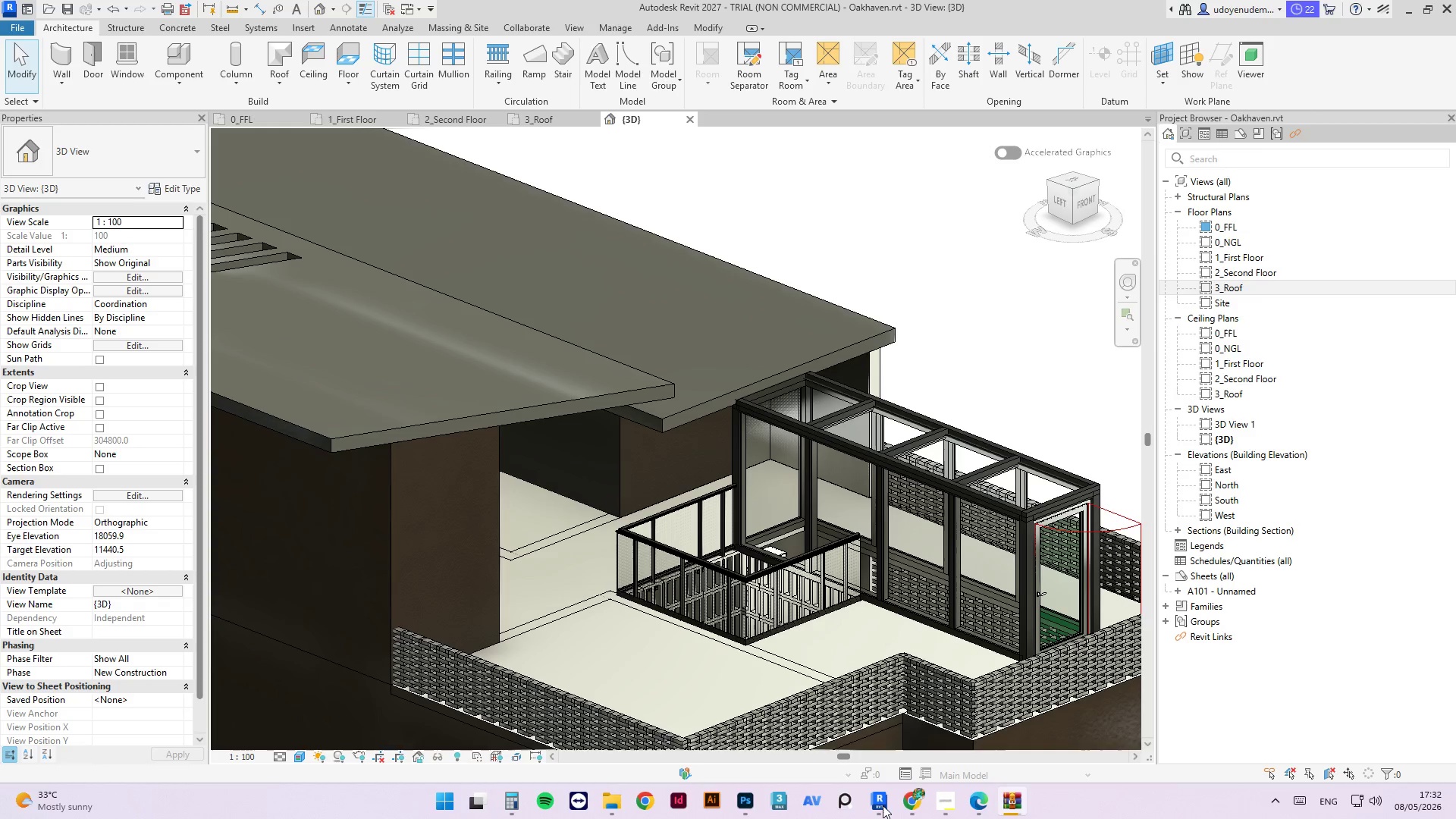 
left_click([883, 805])
 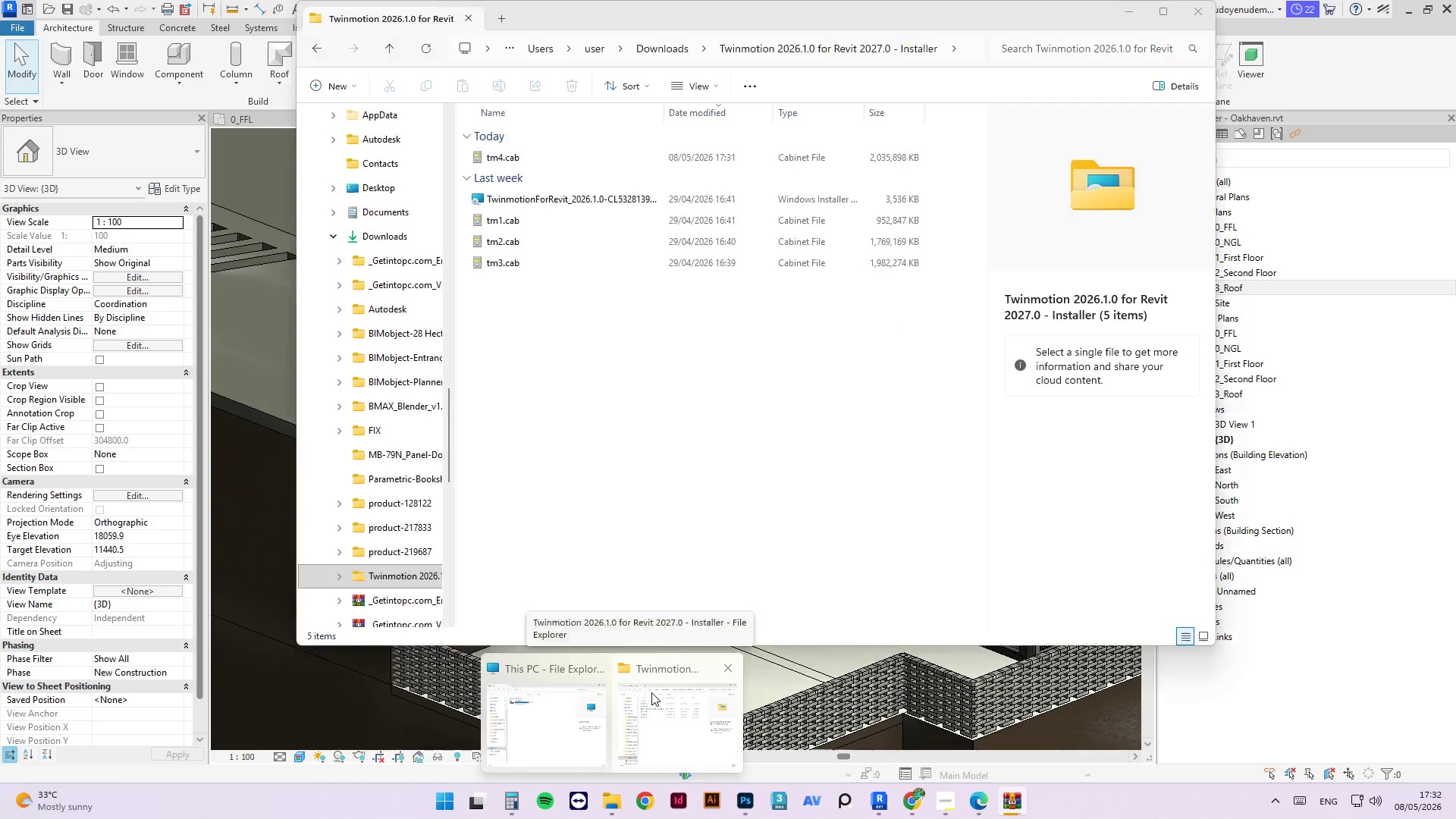 
left_click([596, 665])
 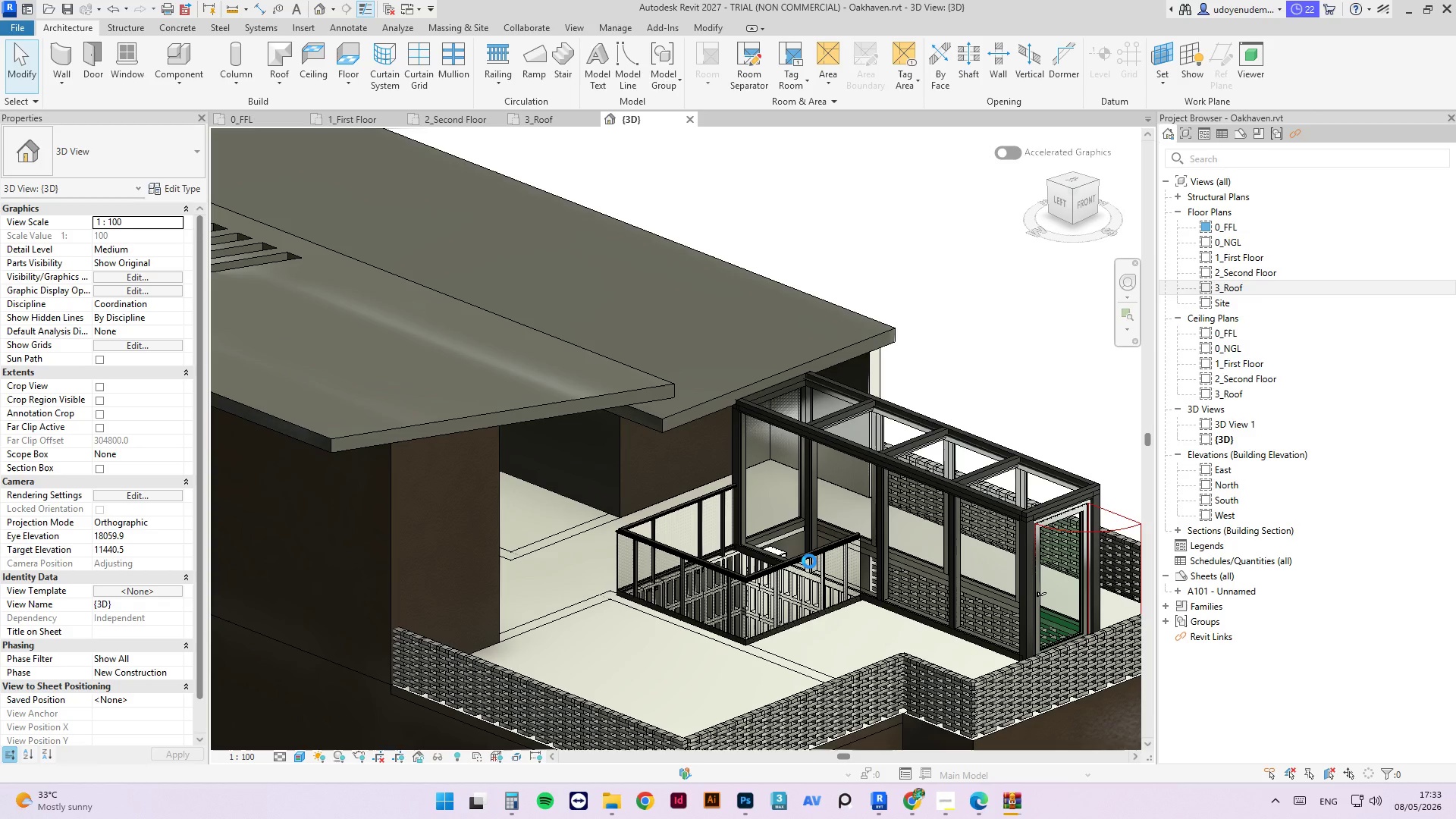 
wait(29.81)
 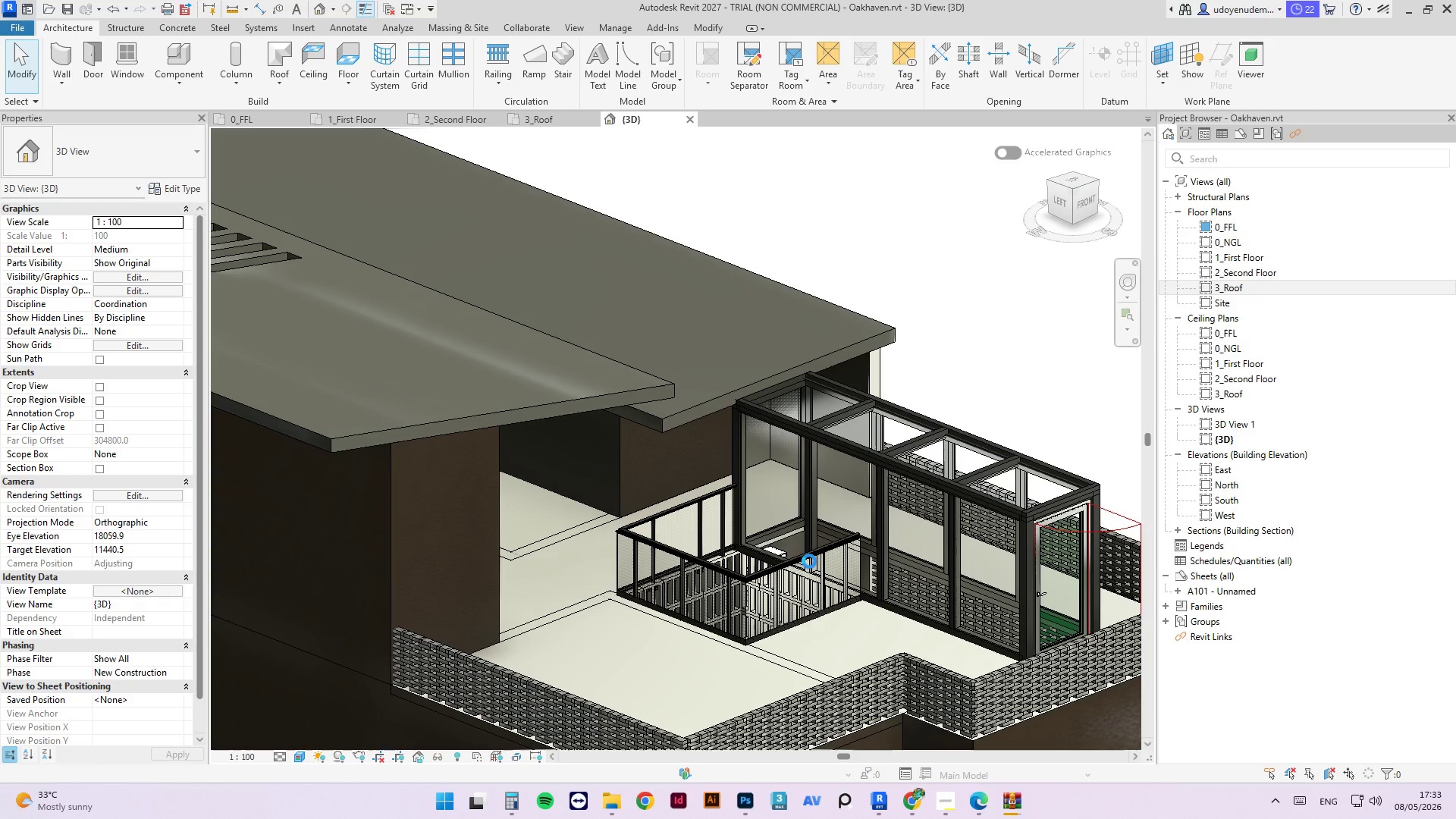 
left_click([1014, 807])
 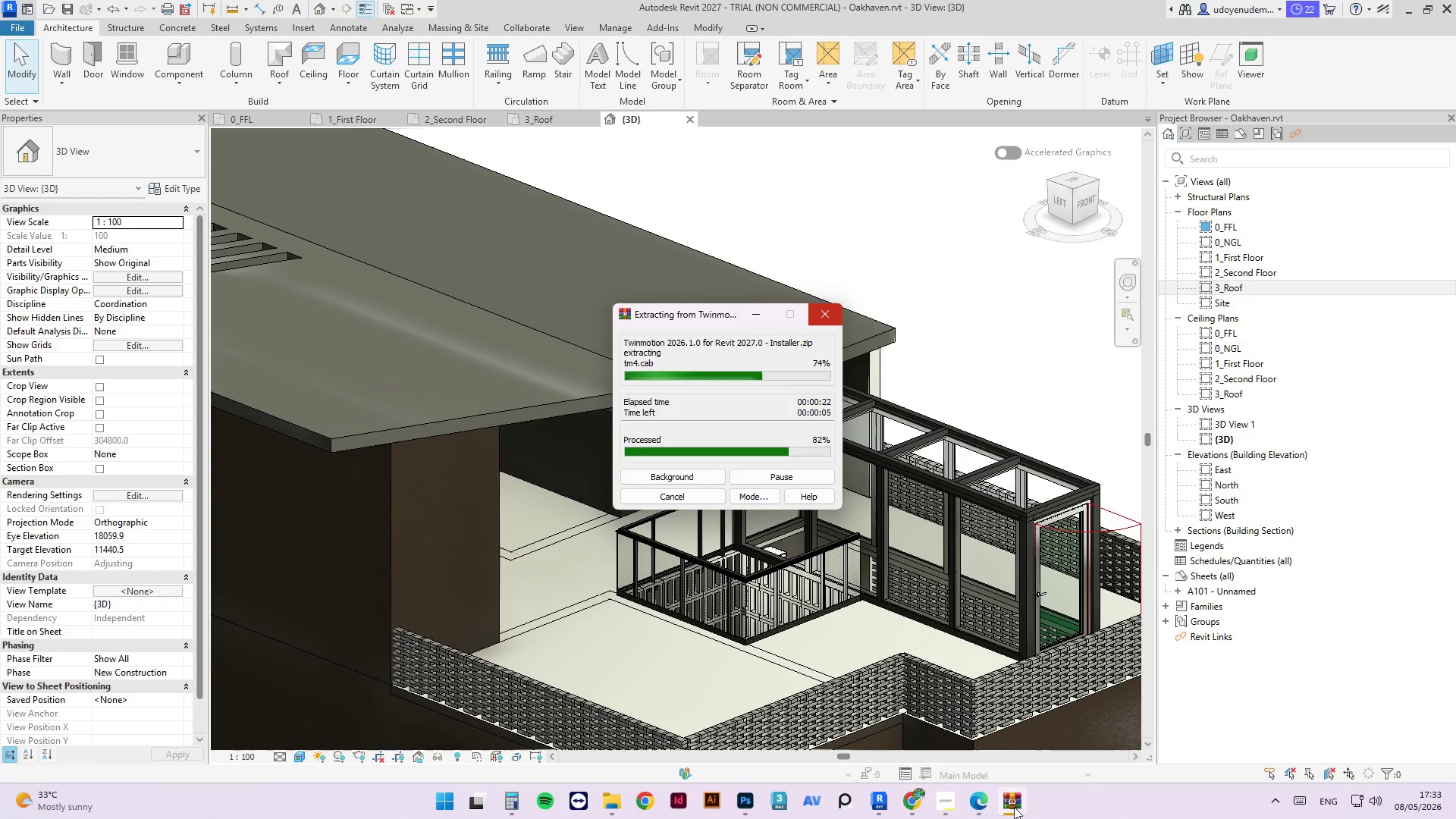 
left_click([1014, 807])
 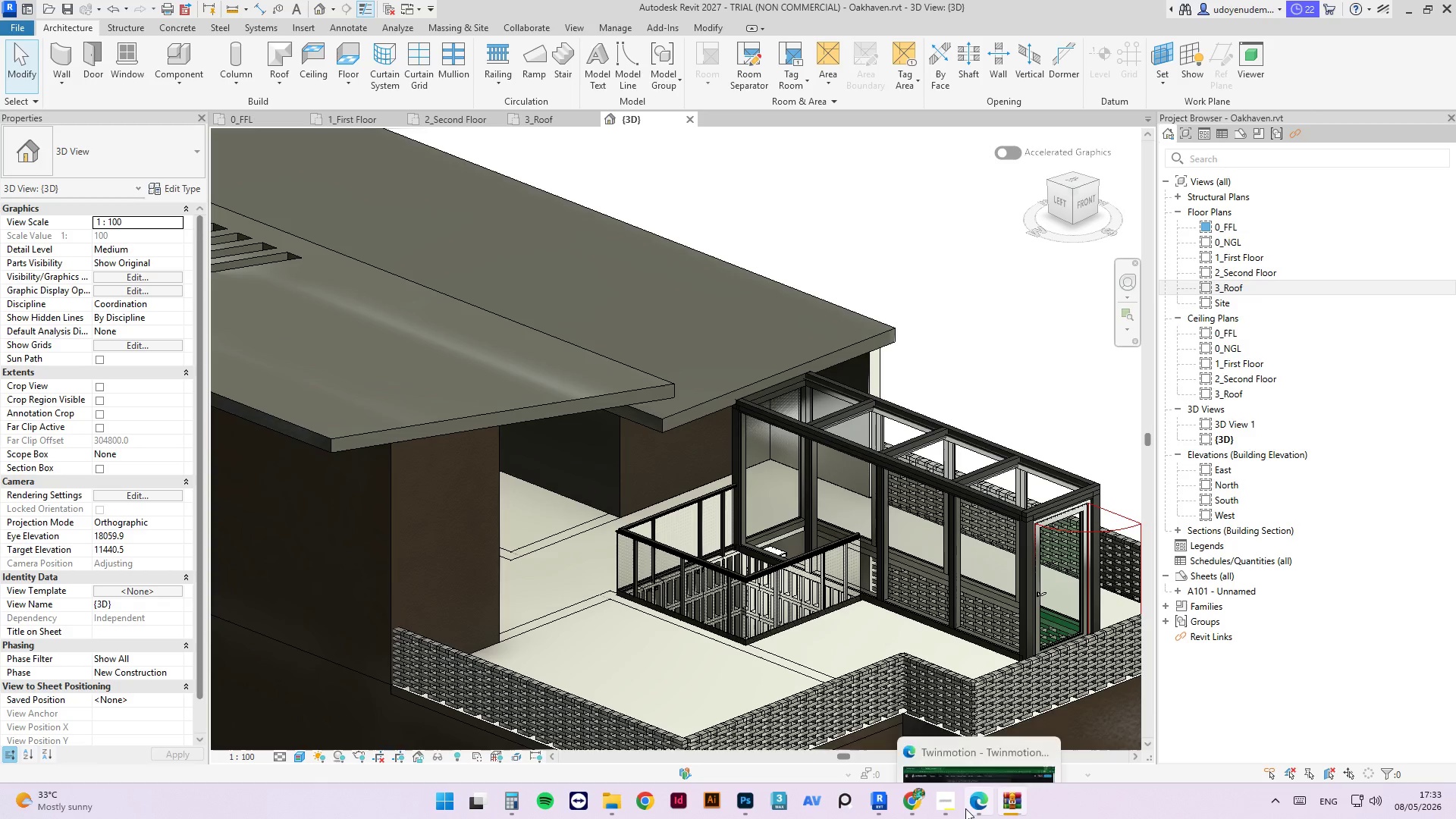 
left_click([948, 811])